 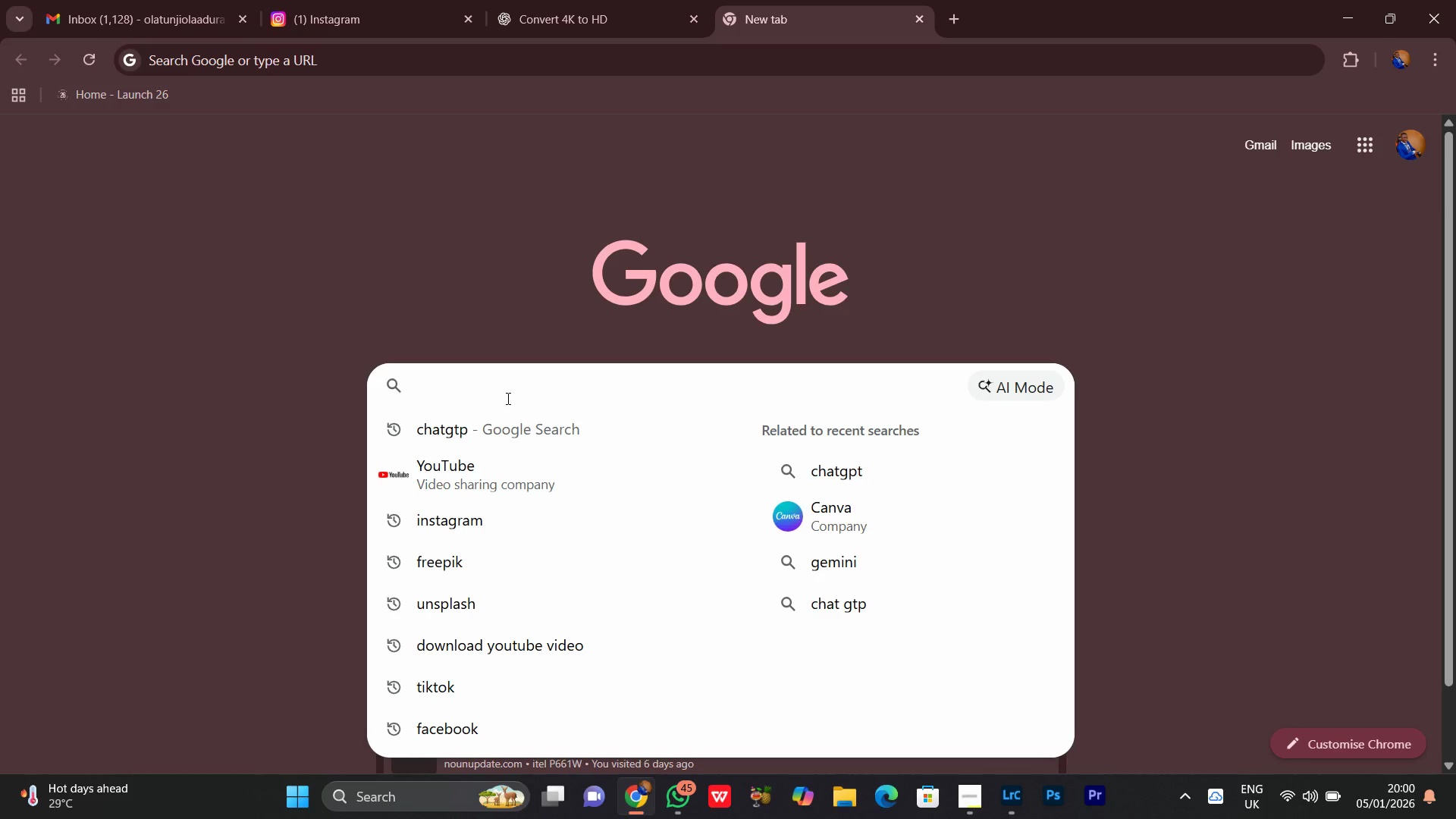 
left_click([554, 596])
 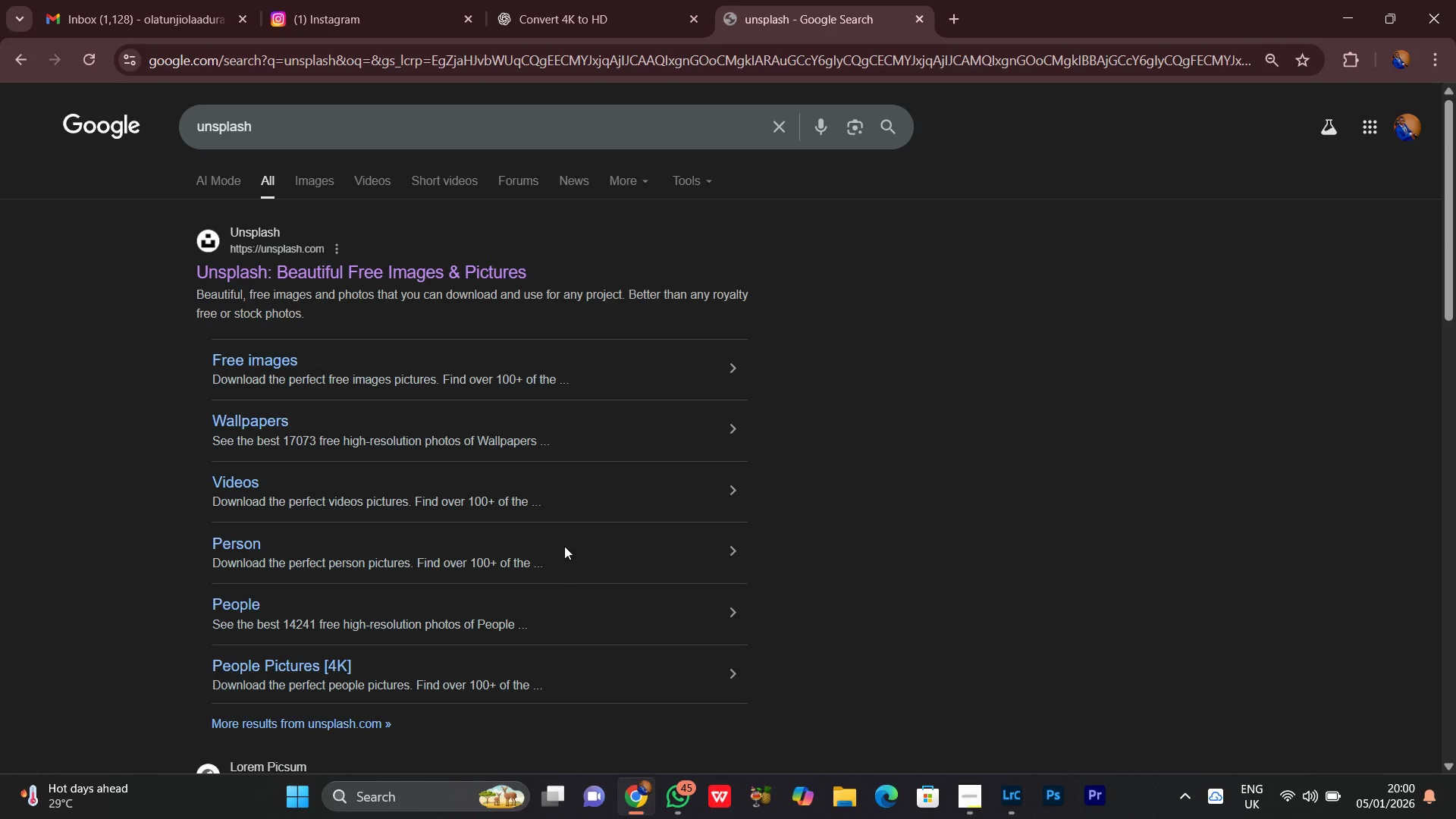 
wait(5.22)
 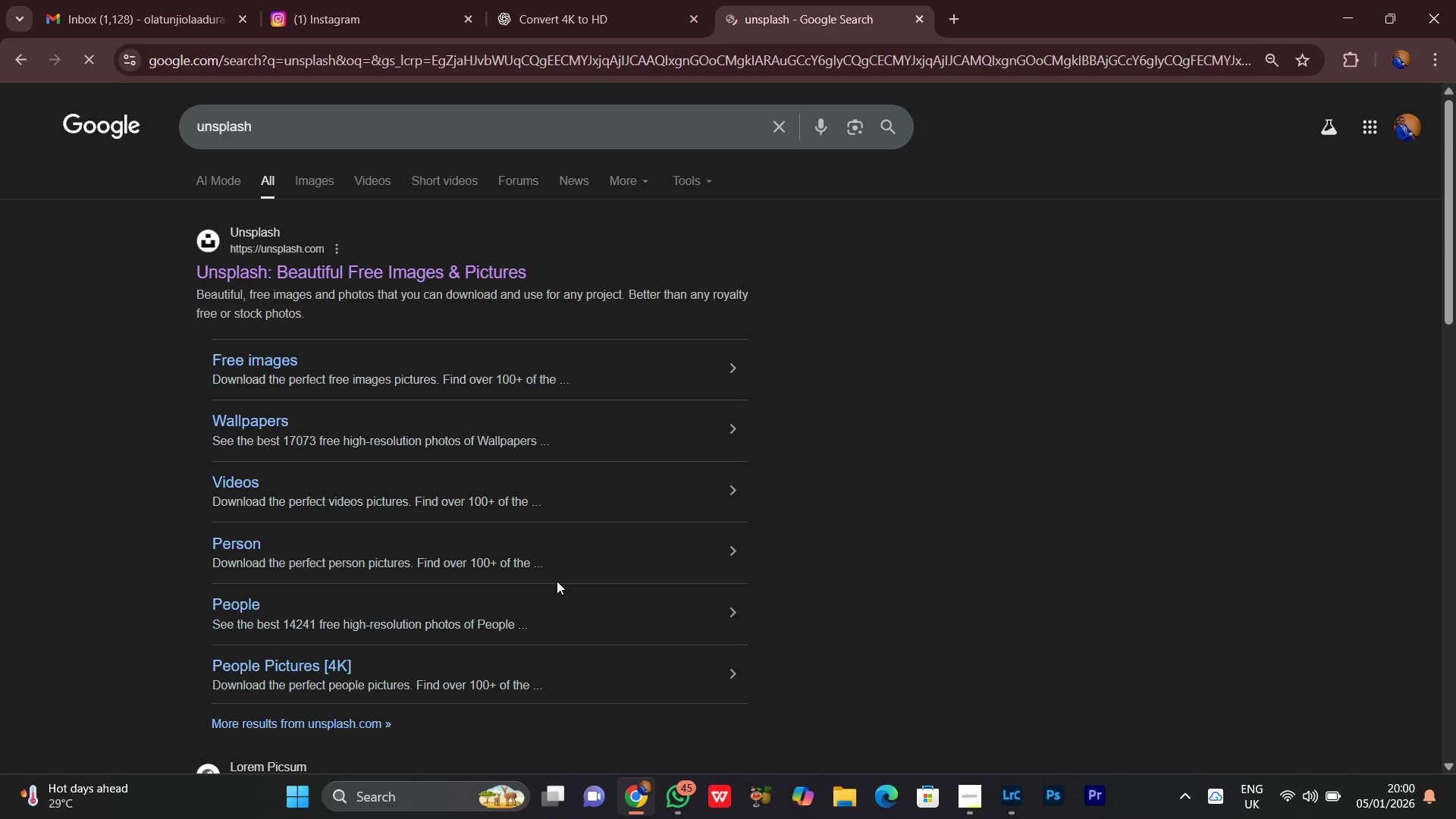 
left_click([291, 267])
 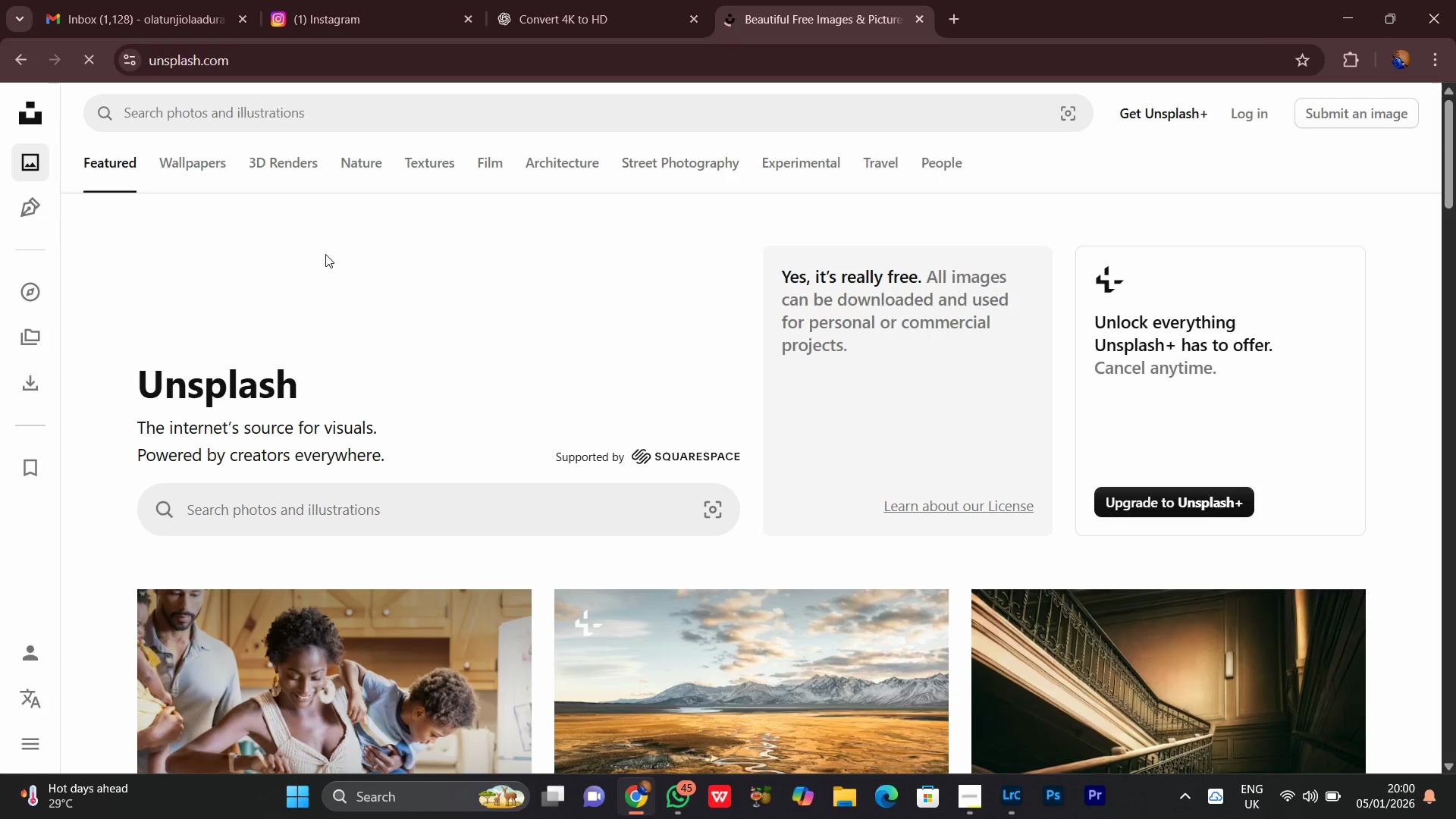 
wait(7.58)
 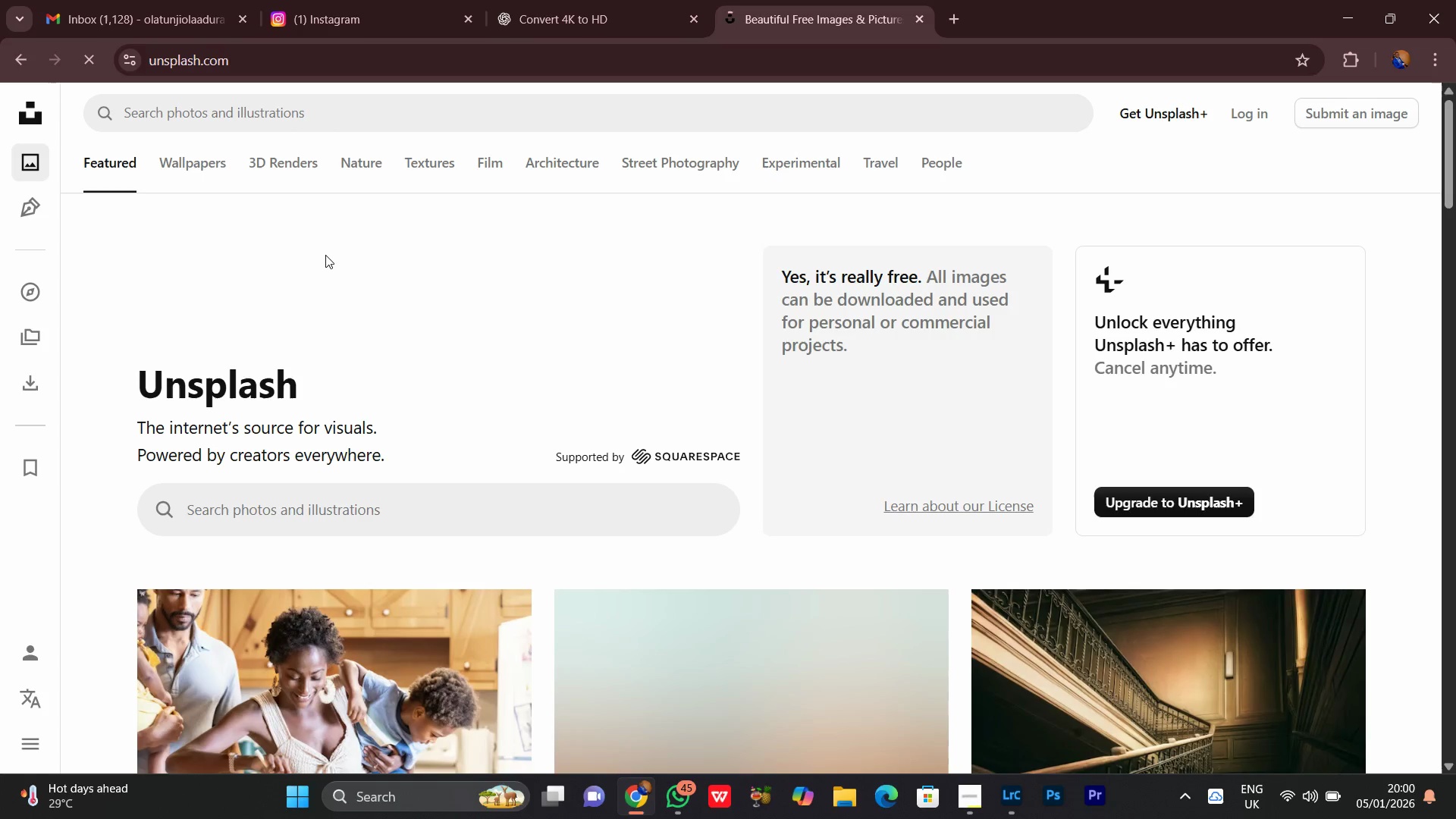 
scroll: coordinate [754, 347], scroll_direction: down, amount: 18.0
 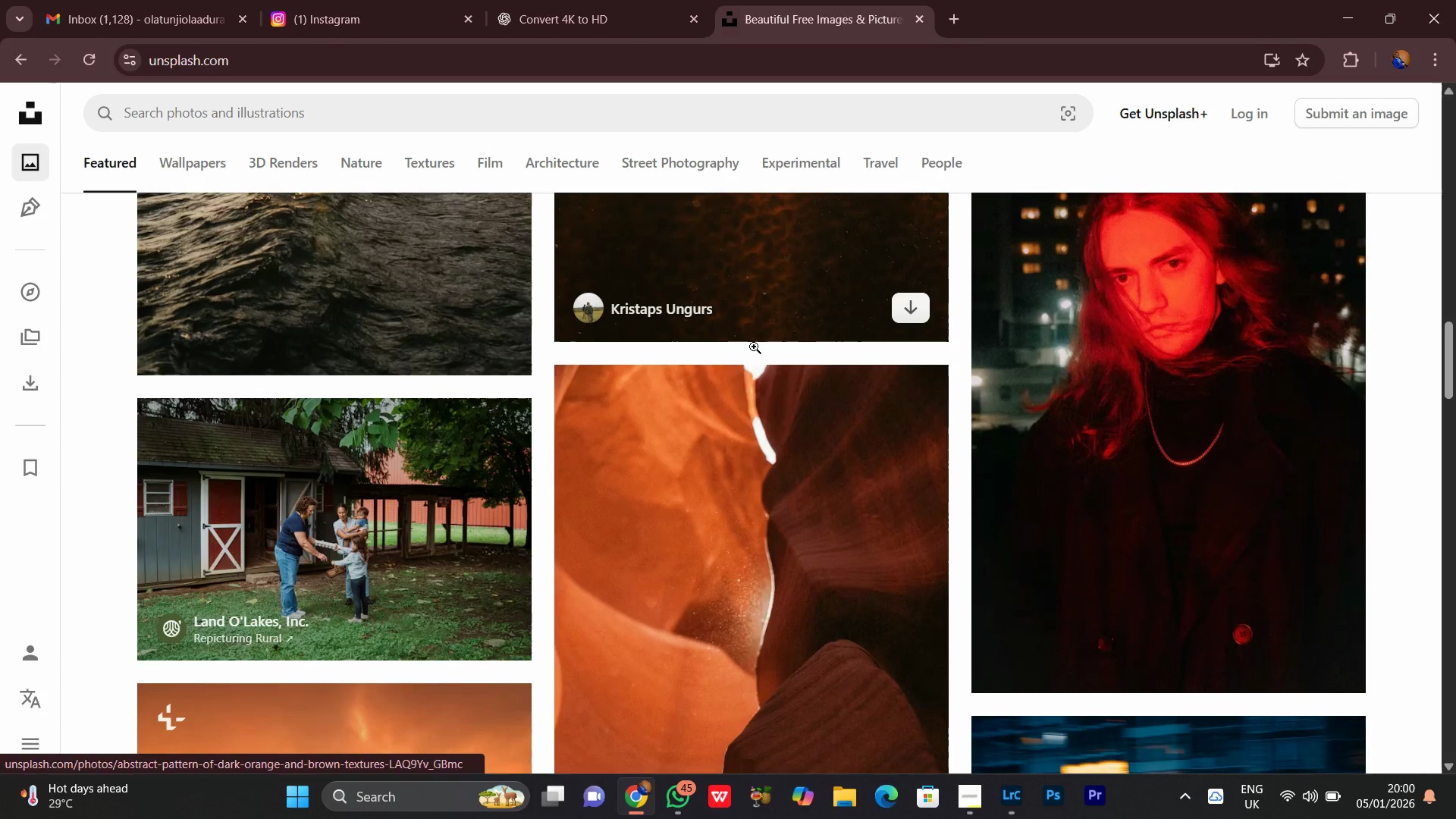 
scroll: coordinate [752, 331], scroll_direction: down, amount: 9.0
 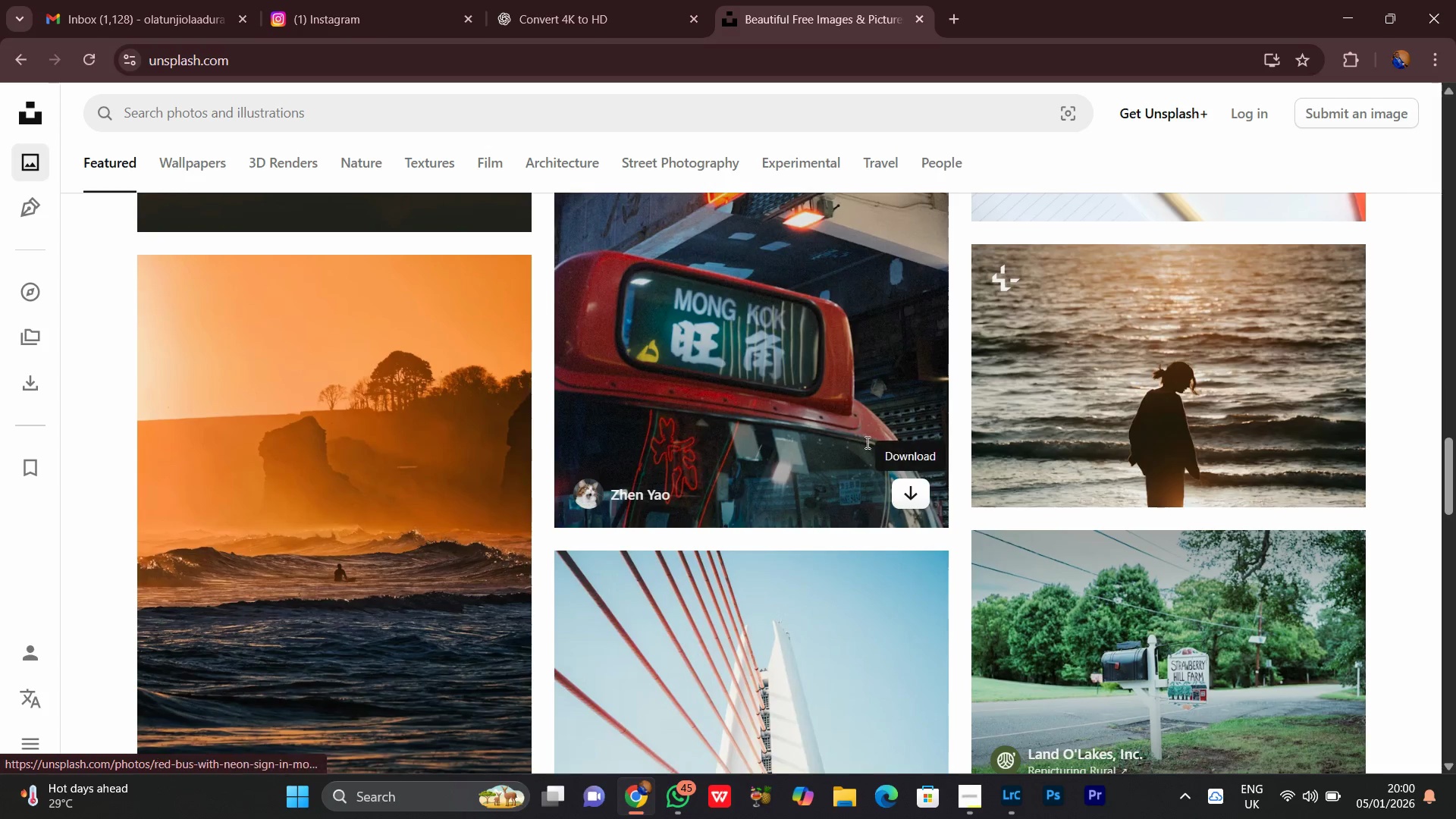 
left_click([607, 0])
 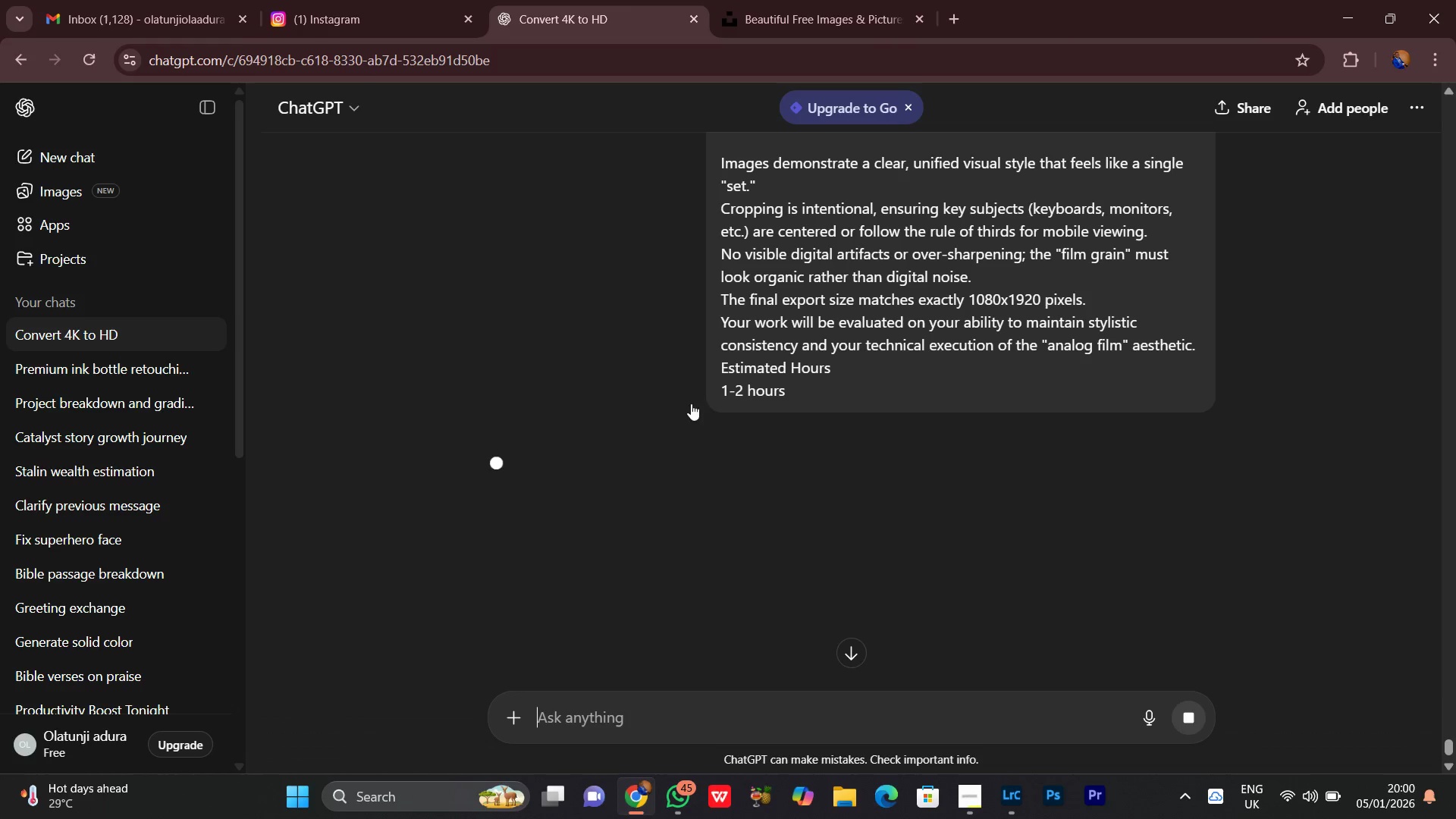 
scroll: coordinate [701, 395], scroll_direction: down, amount: 6.0
 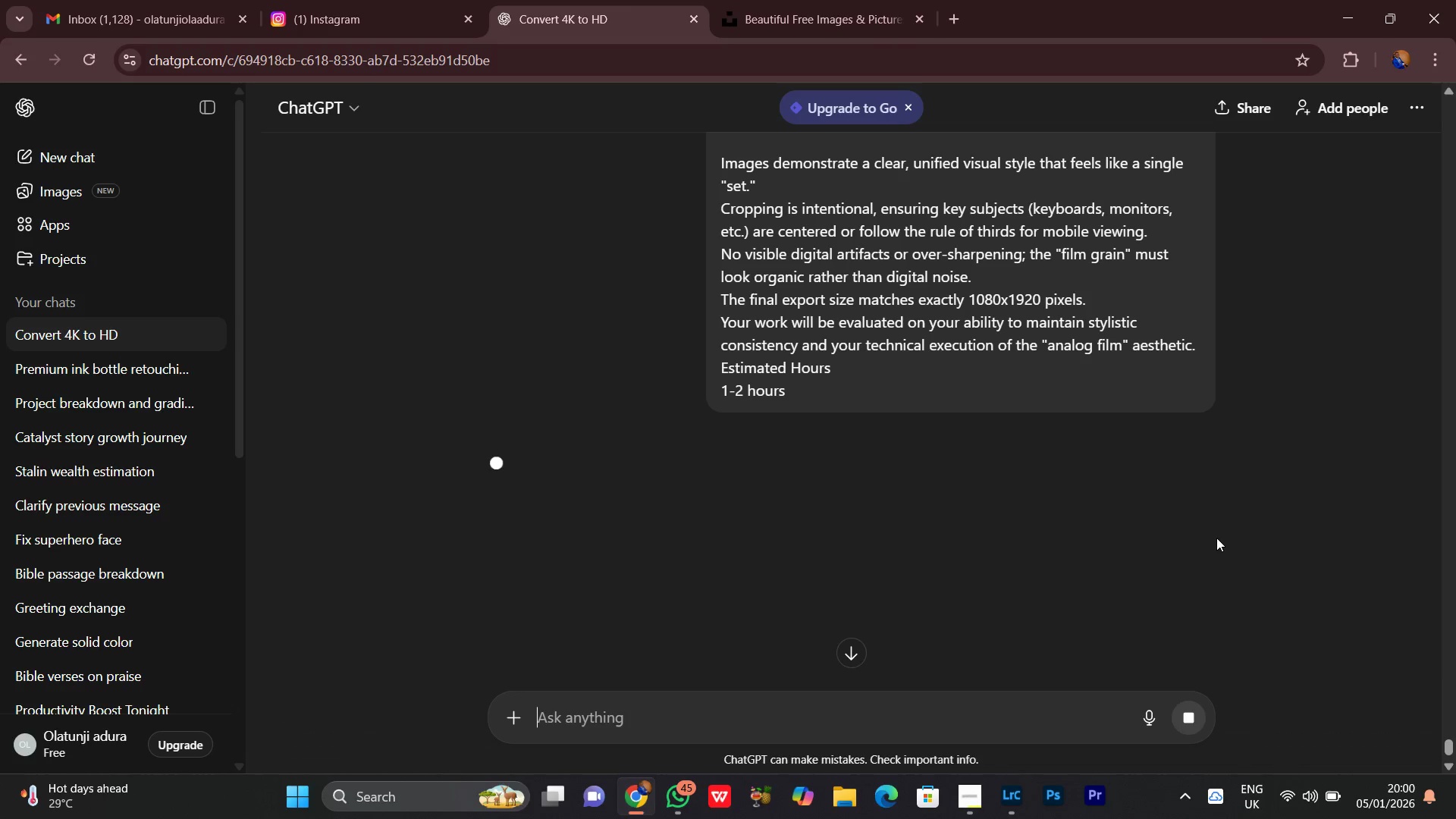 
scroll: coordinate [1216, 524], scroll_direction: up, amount: 4.0
 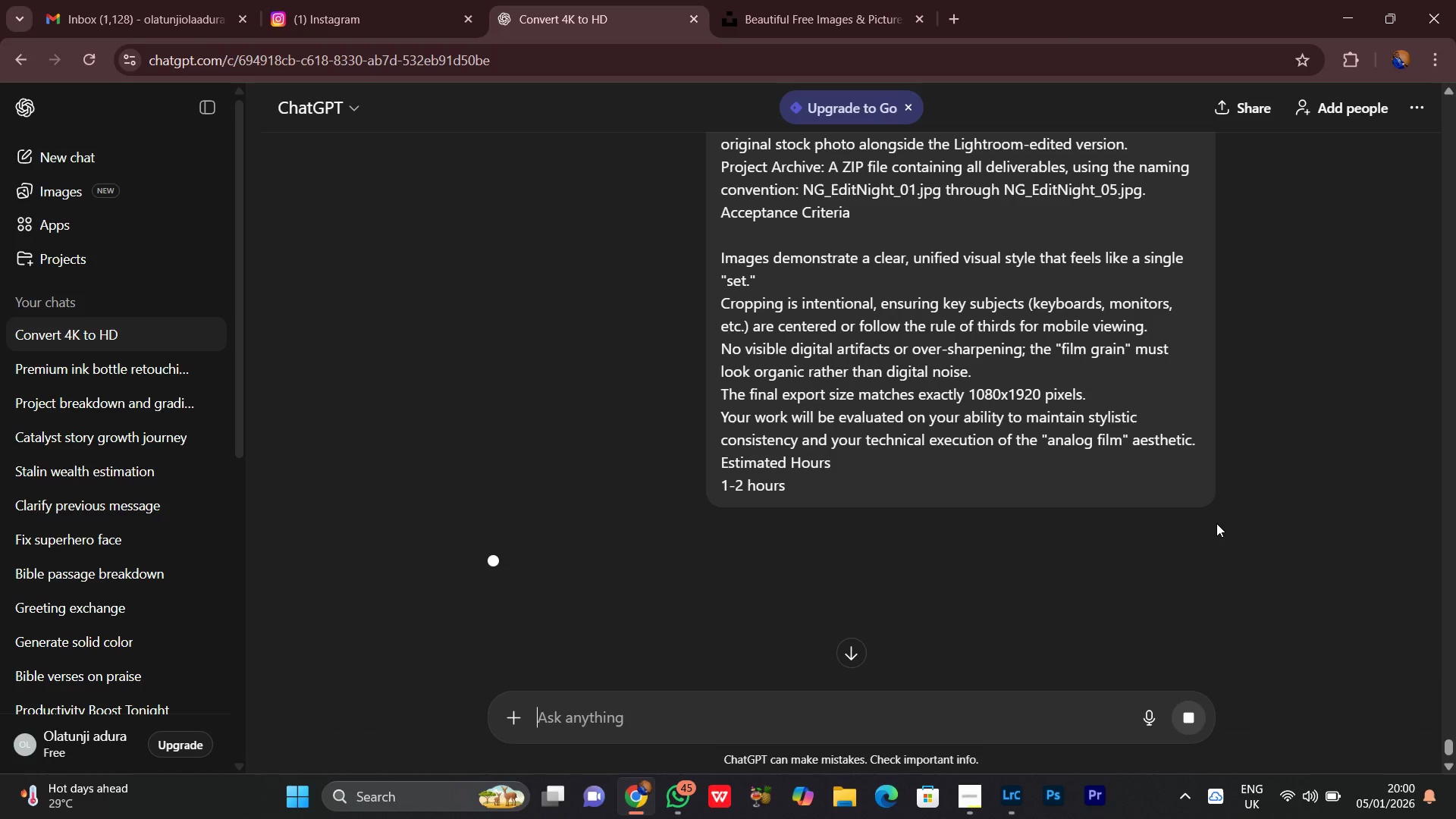 
scroll: coordinate [1216, 523], scroll_direction: down, amount: 4.0
 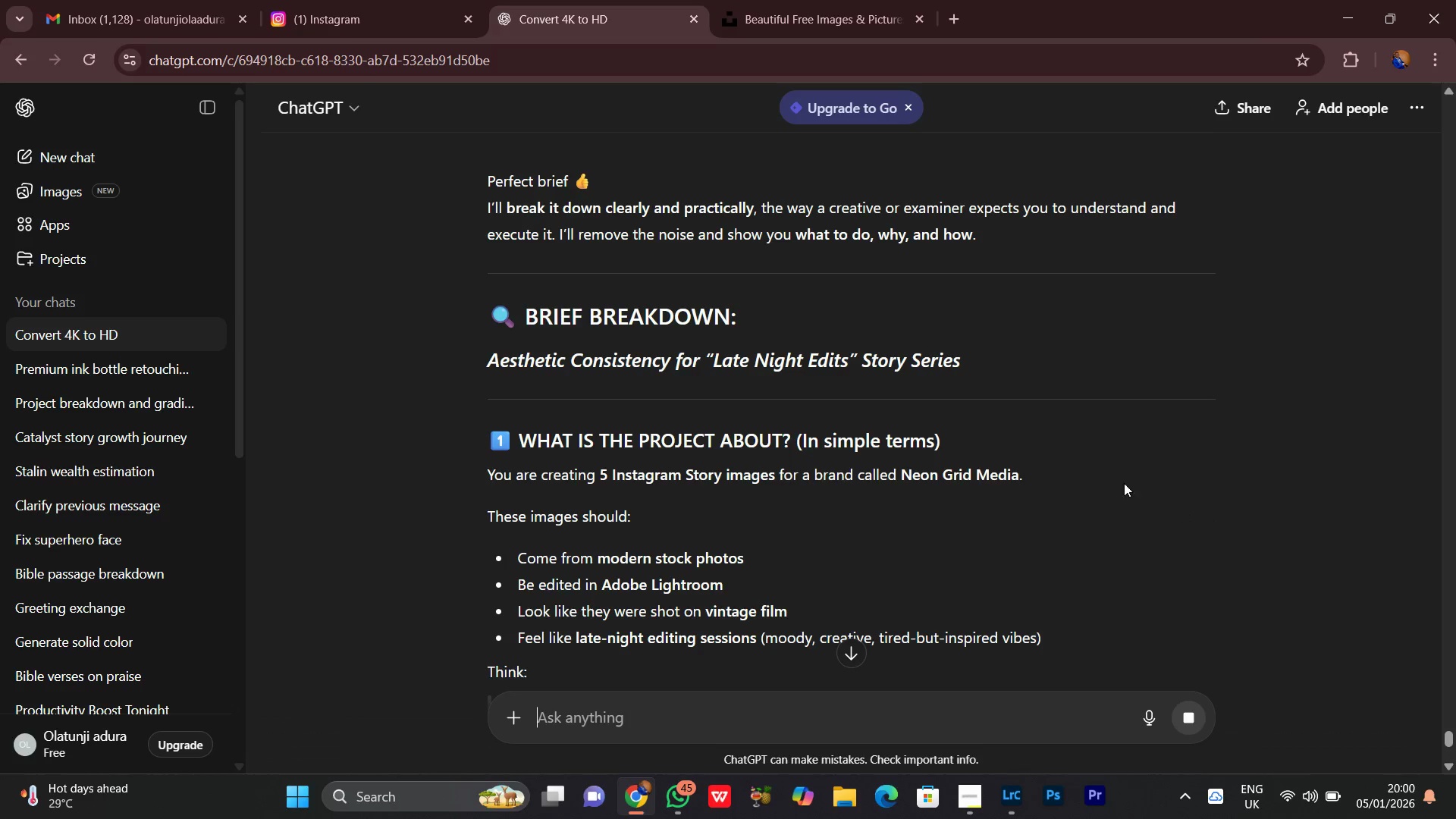 
scroll: coordinate [1025, 480], scroll_direction: up, amount: 3.0
 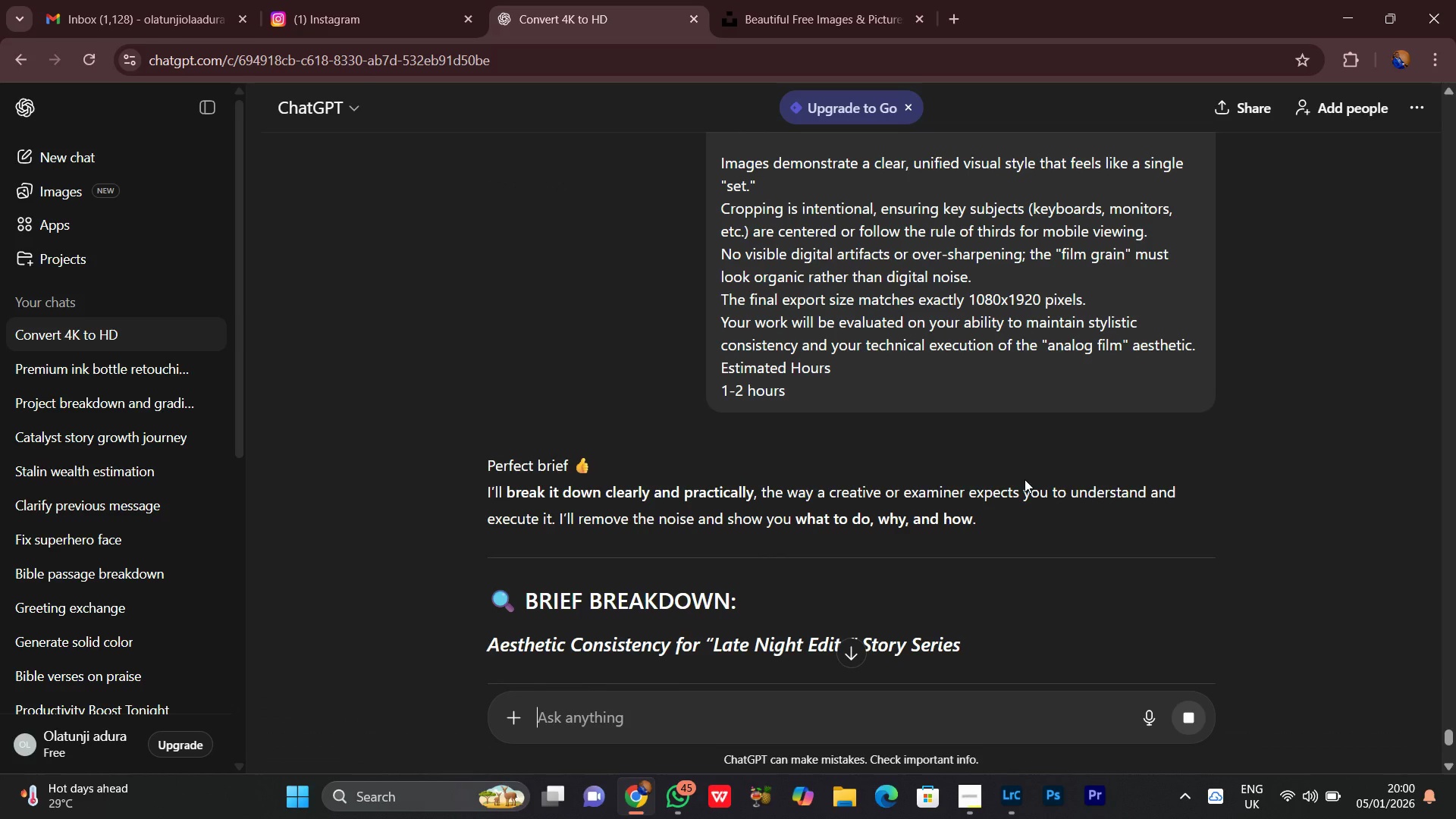 
scroll: coordinate [1025, 479], scroll_direction: down, amount: 1.0
 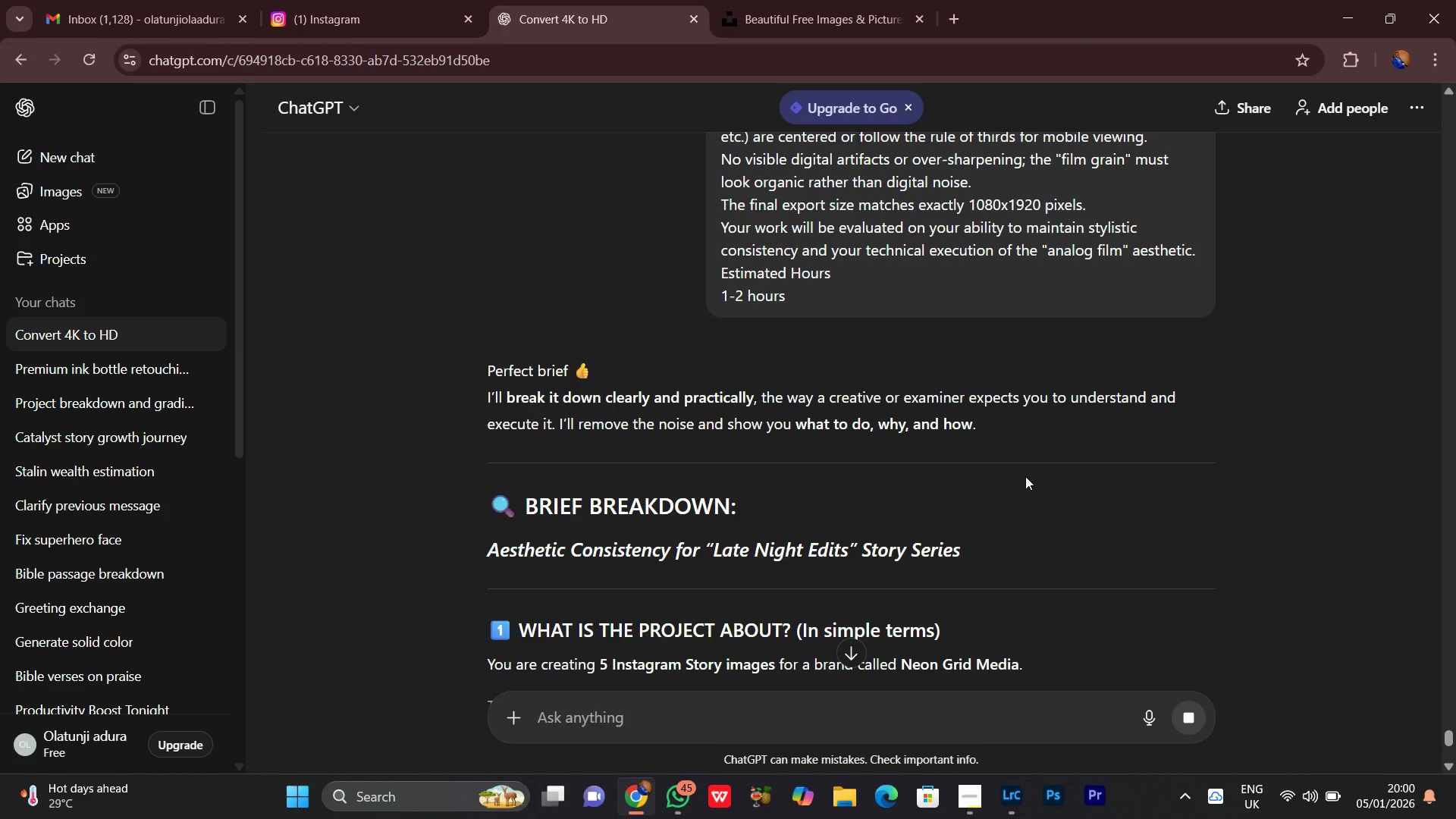 
scroll: coordinate [1025, 476], scroll_direction: up, amount: 2.0
 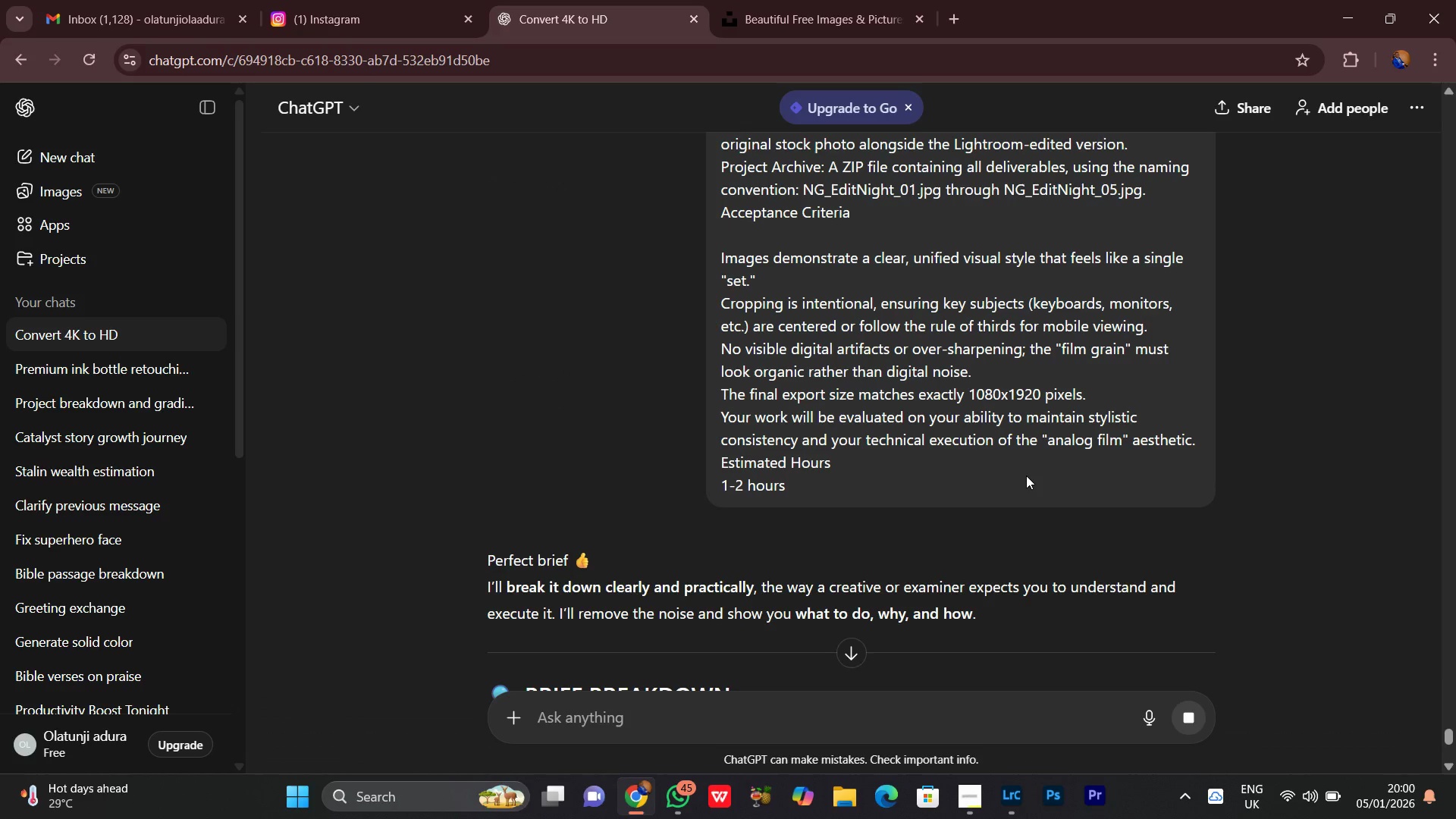 
scroll: coordinate [1026, 475], scroll_direction: down, amount: 2.0
 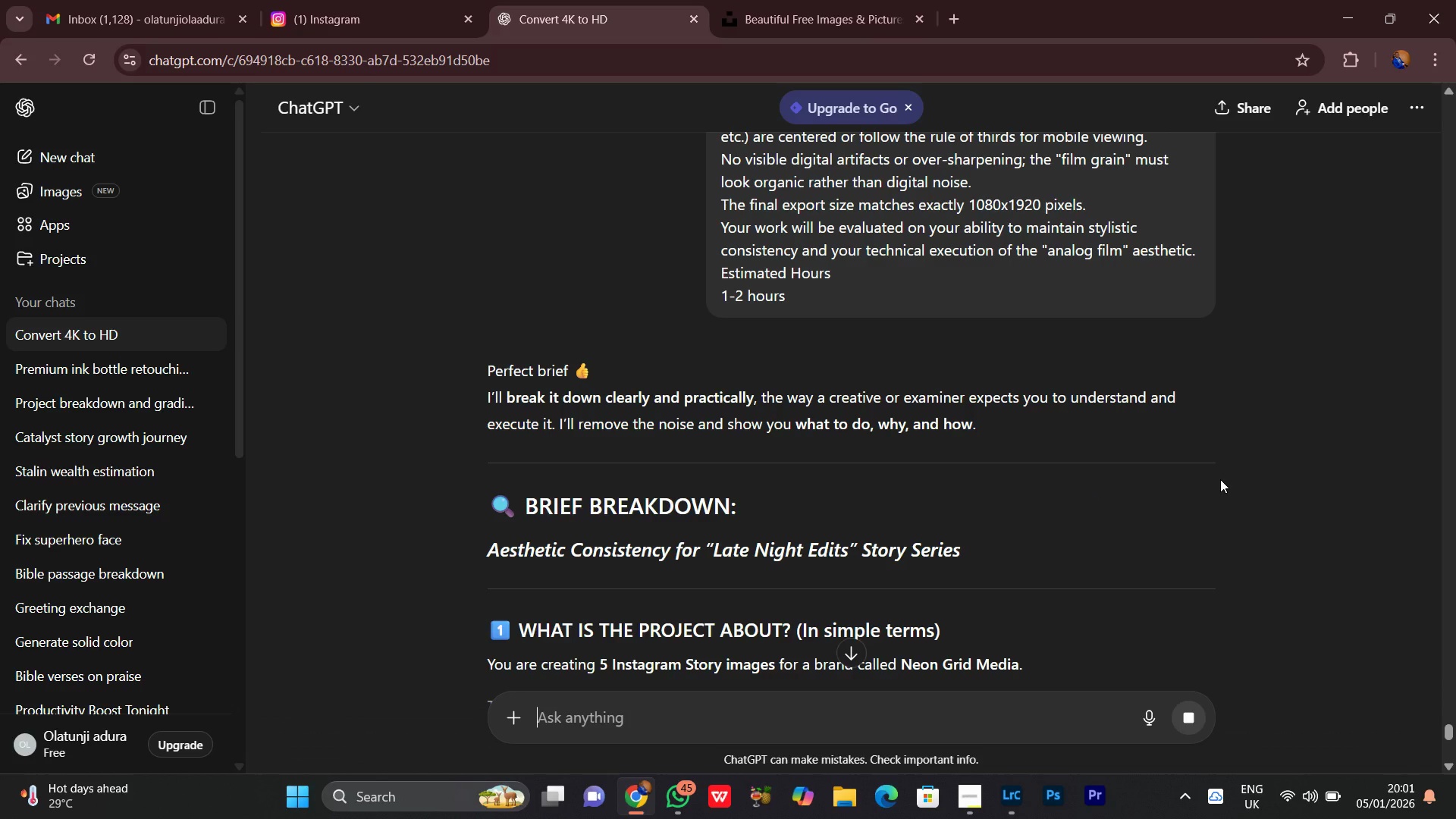 
wait(16.47)
 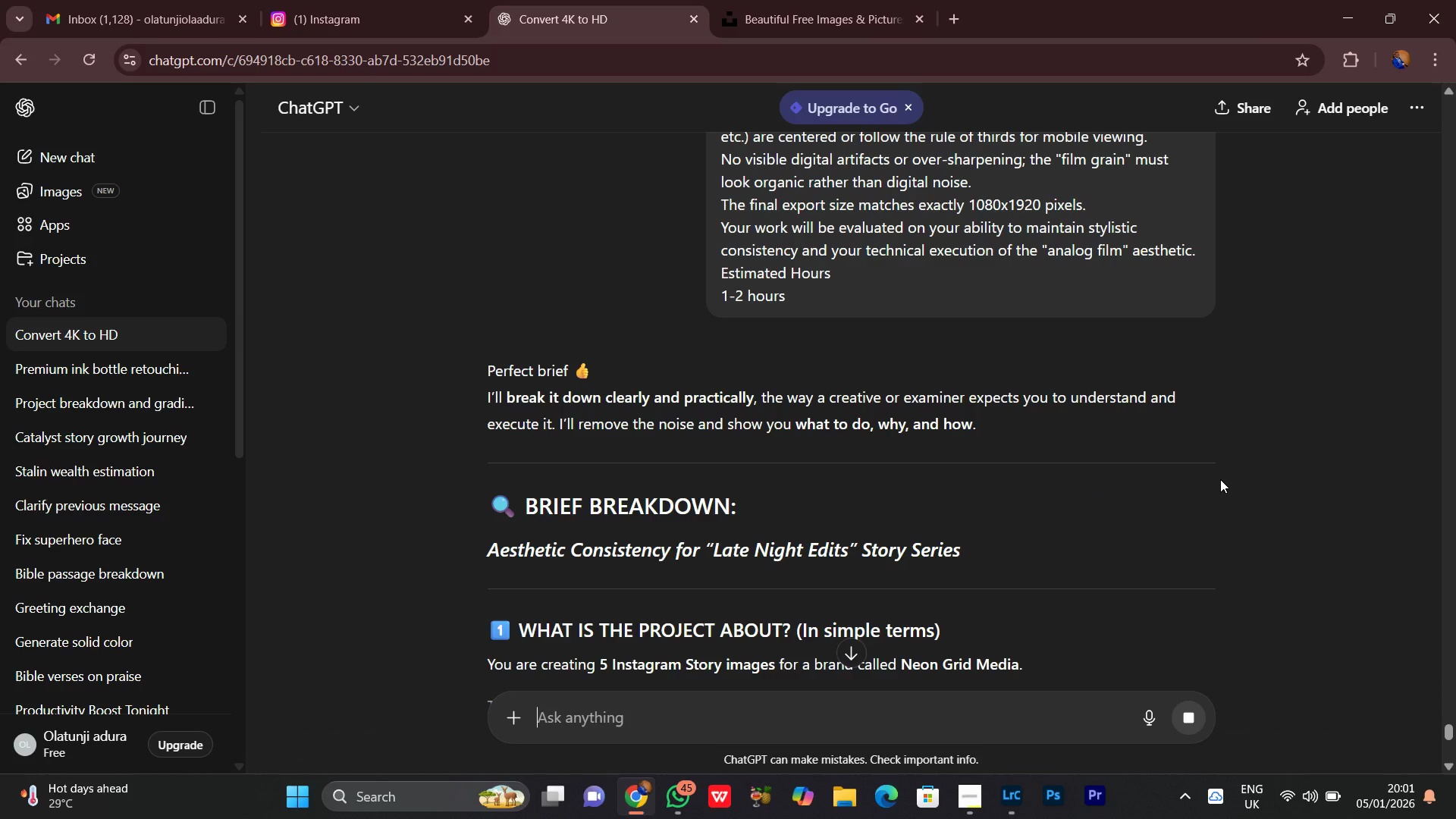 
scroll: coordinate [838, 477], scroll_direction: down, amount: 3.0
 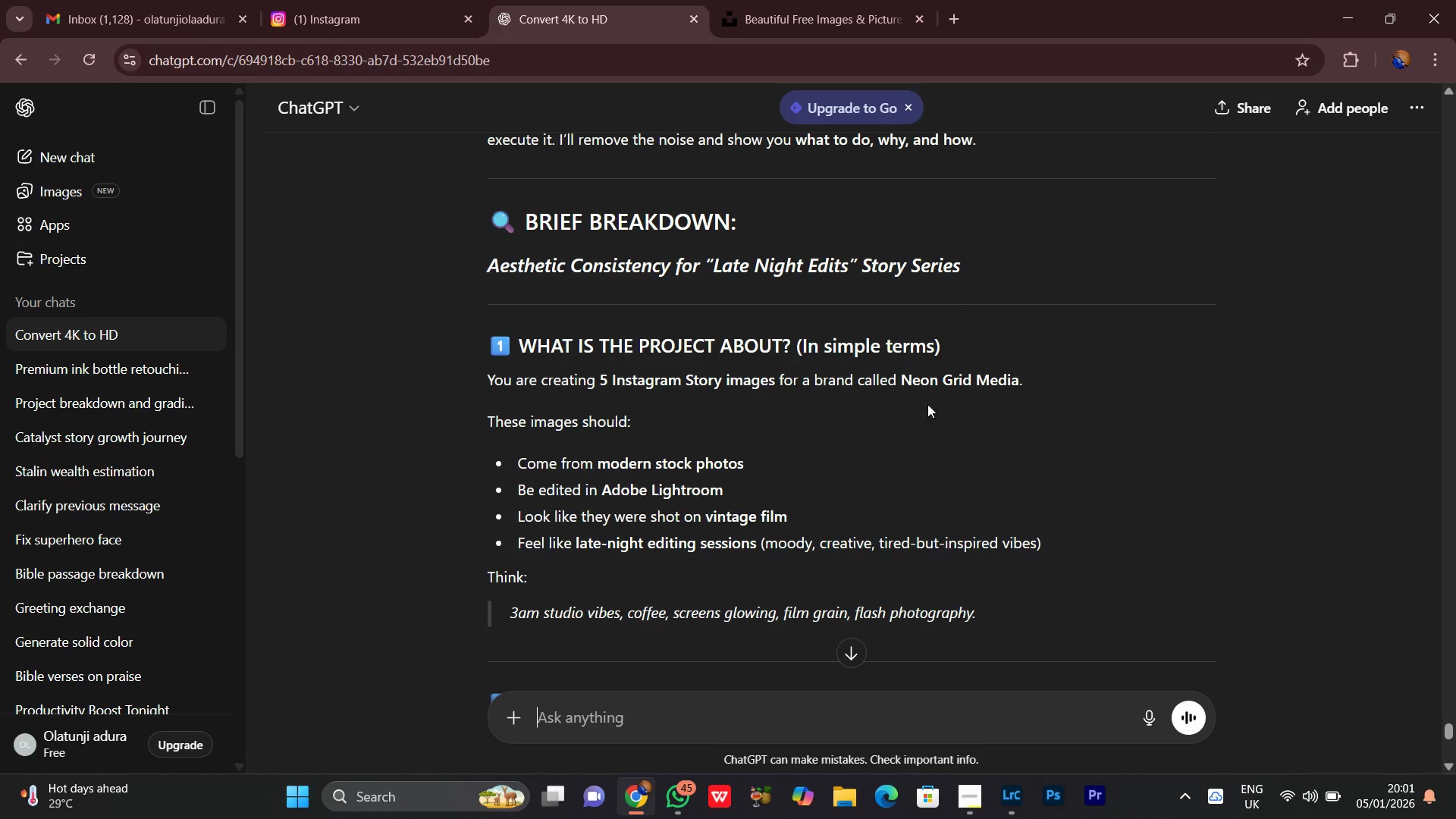 
wait(5.83)
 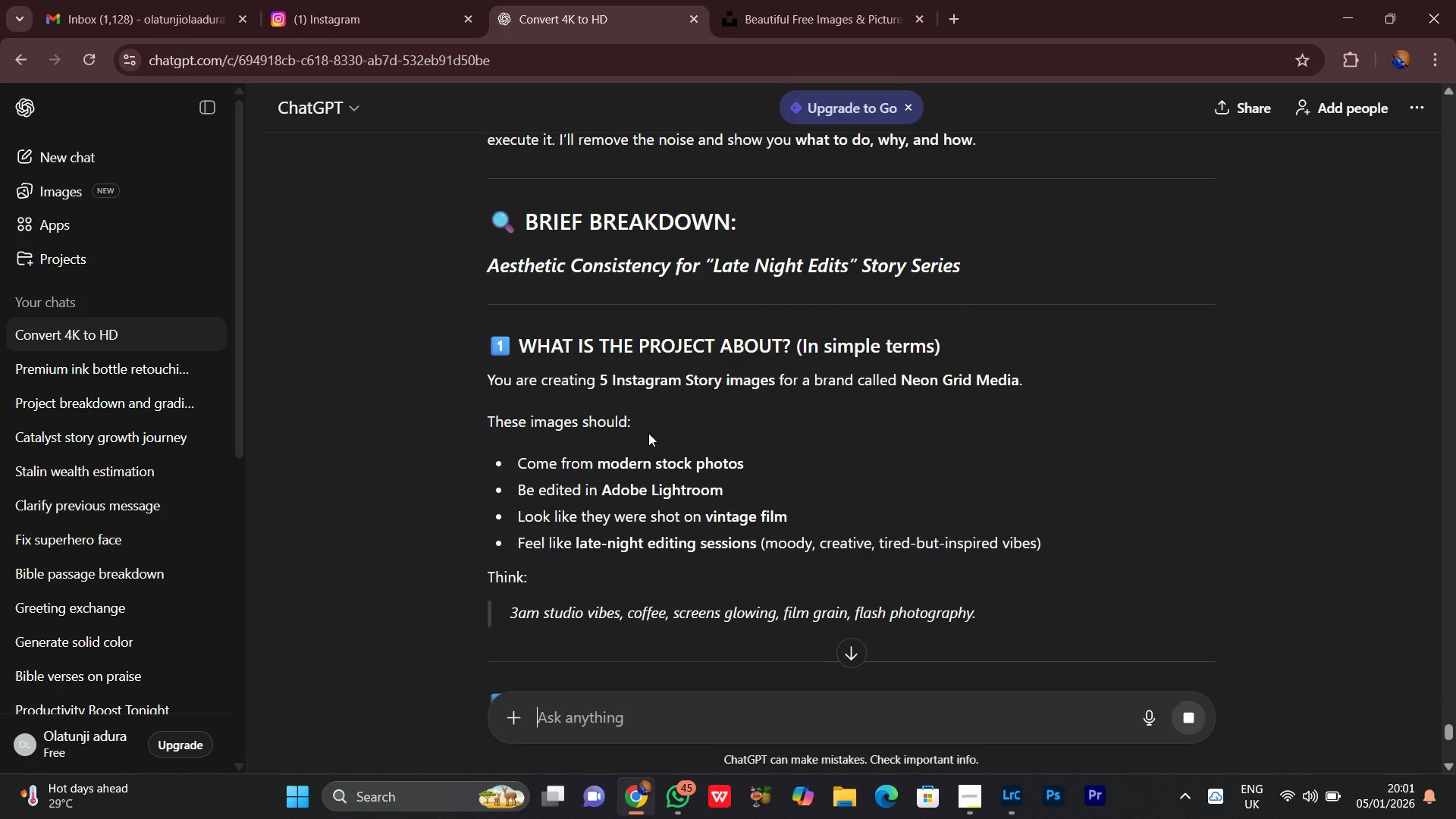 
left_click_drag(start_coordinate=[902, 380], to_coordinate=[1073, 395])
 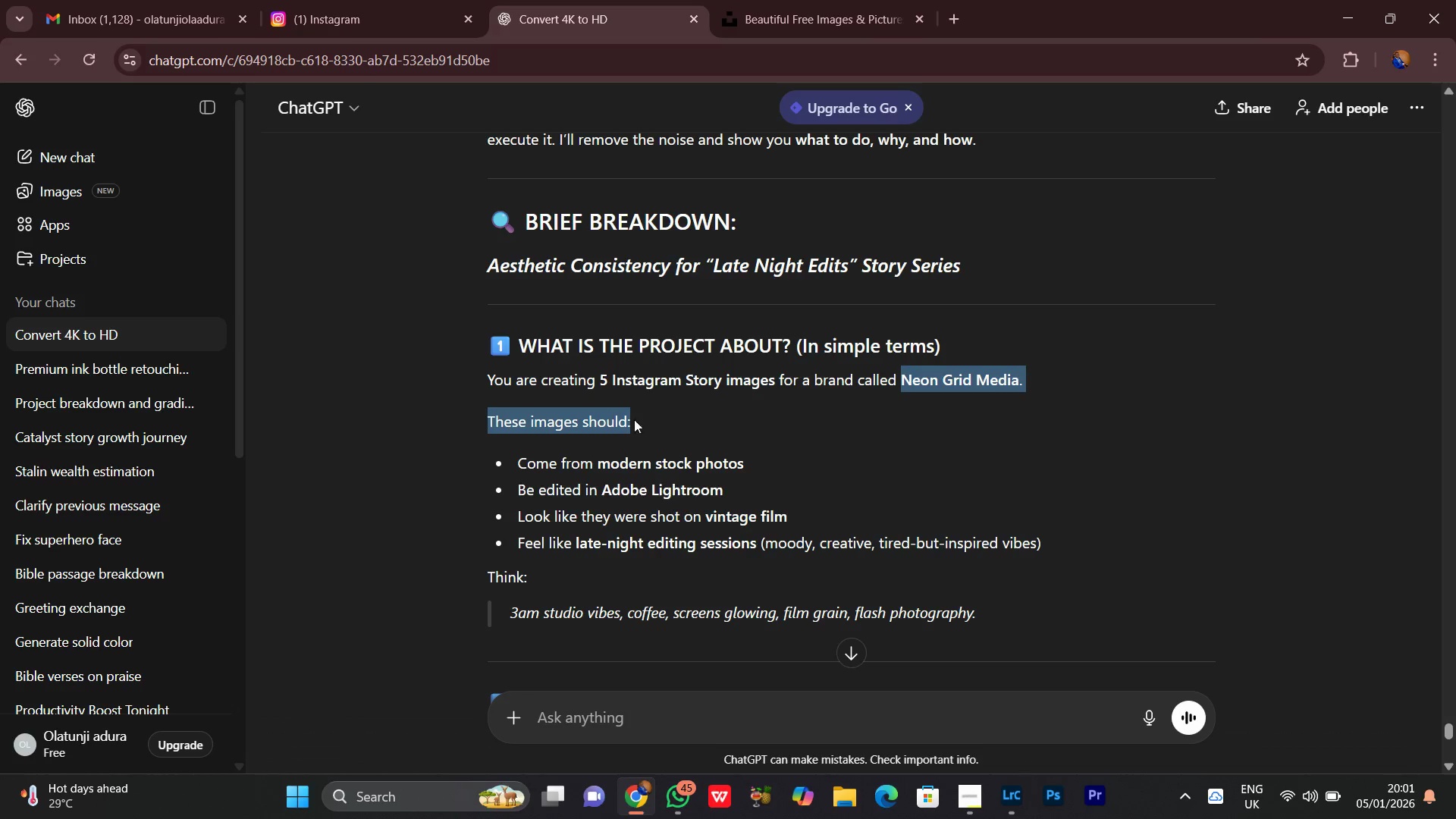 
left_click([624, 423])
 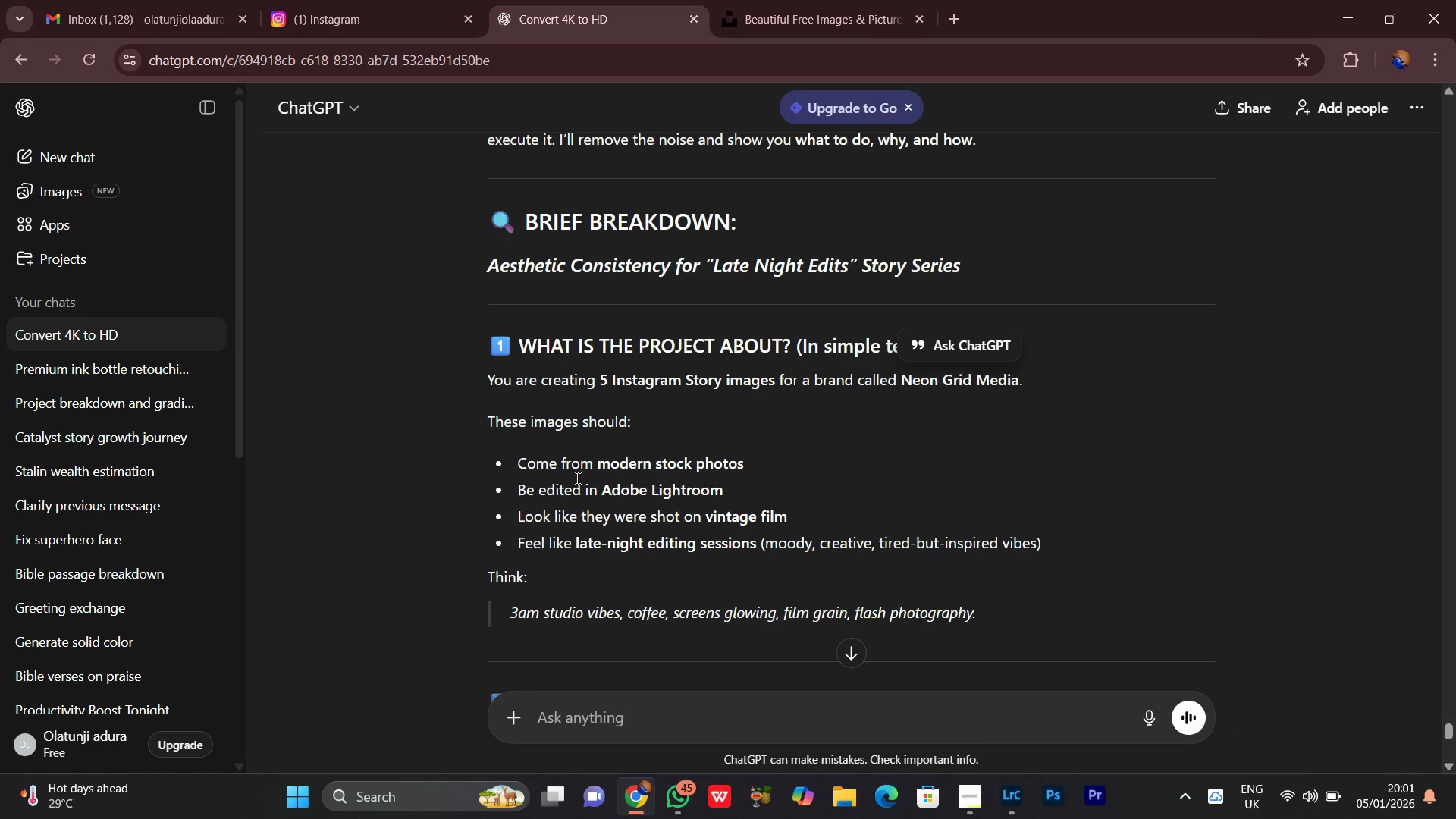 
scroll: coordinate [573, 478], scroll_direction: down, amount: 1.0
 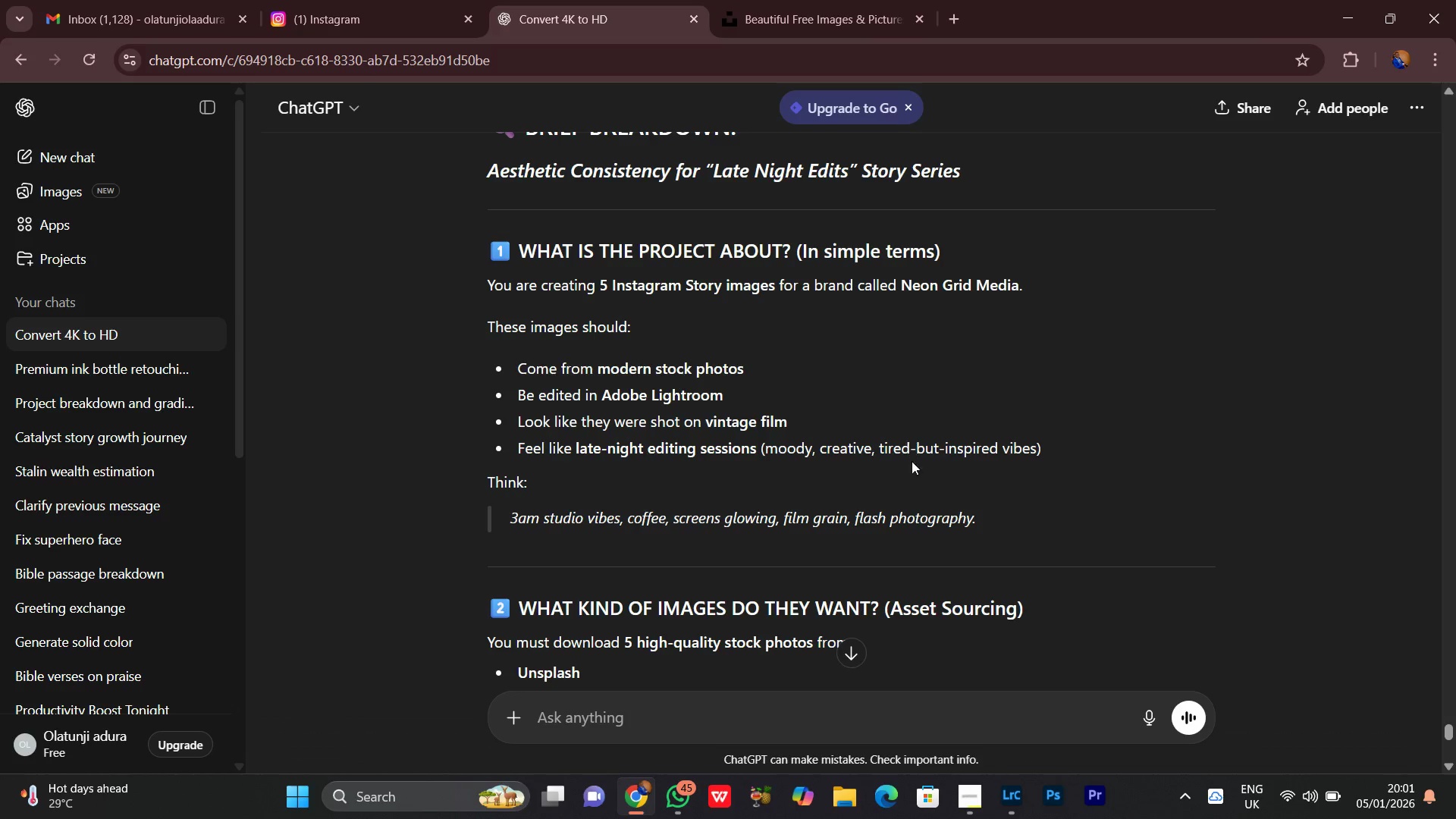 
wait(16.4)
 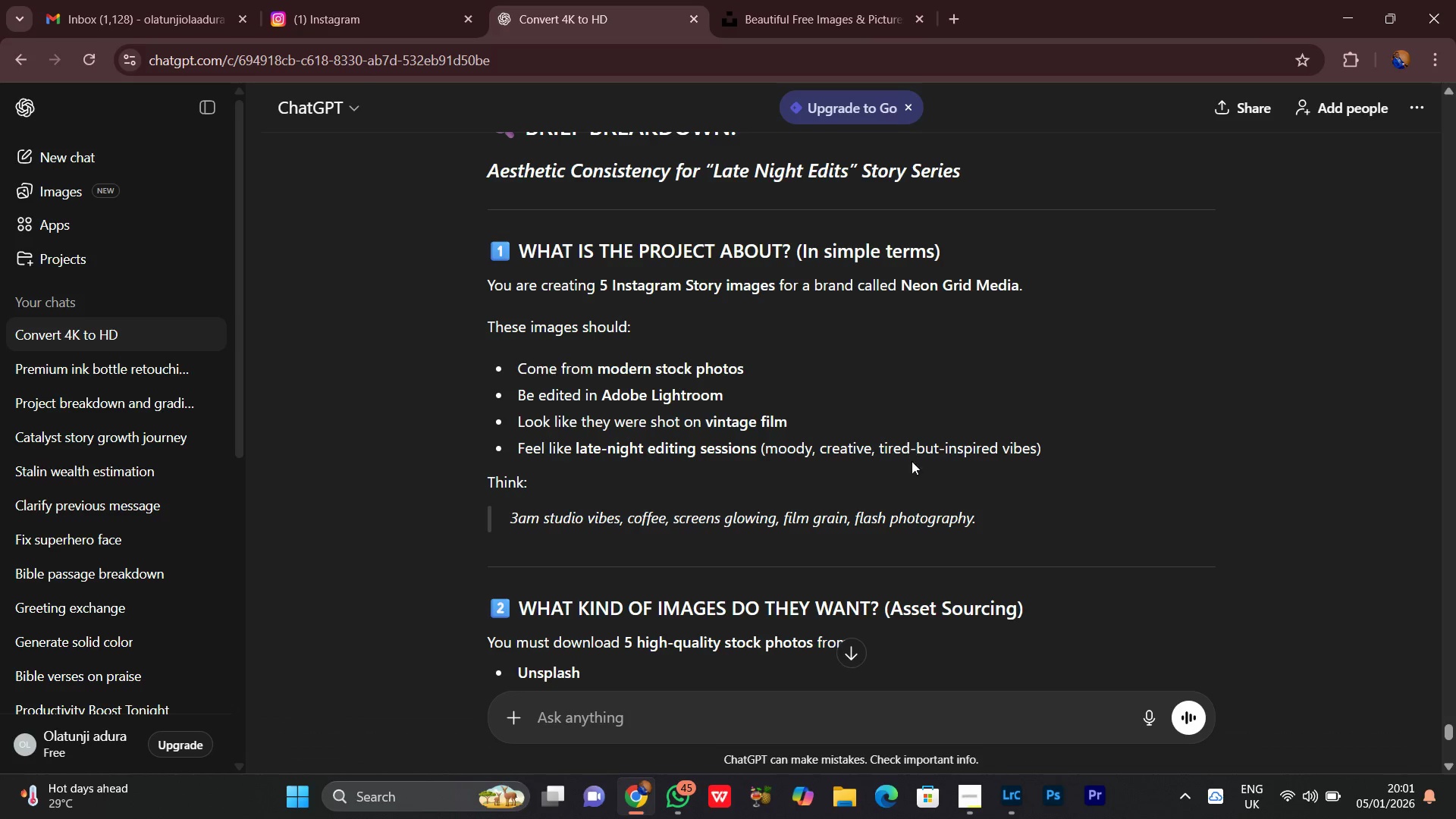 
scroll: coordinate [907, 457], scroll_direction: down, amount: 1.0
 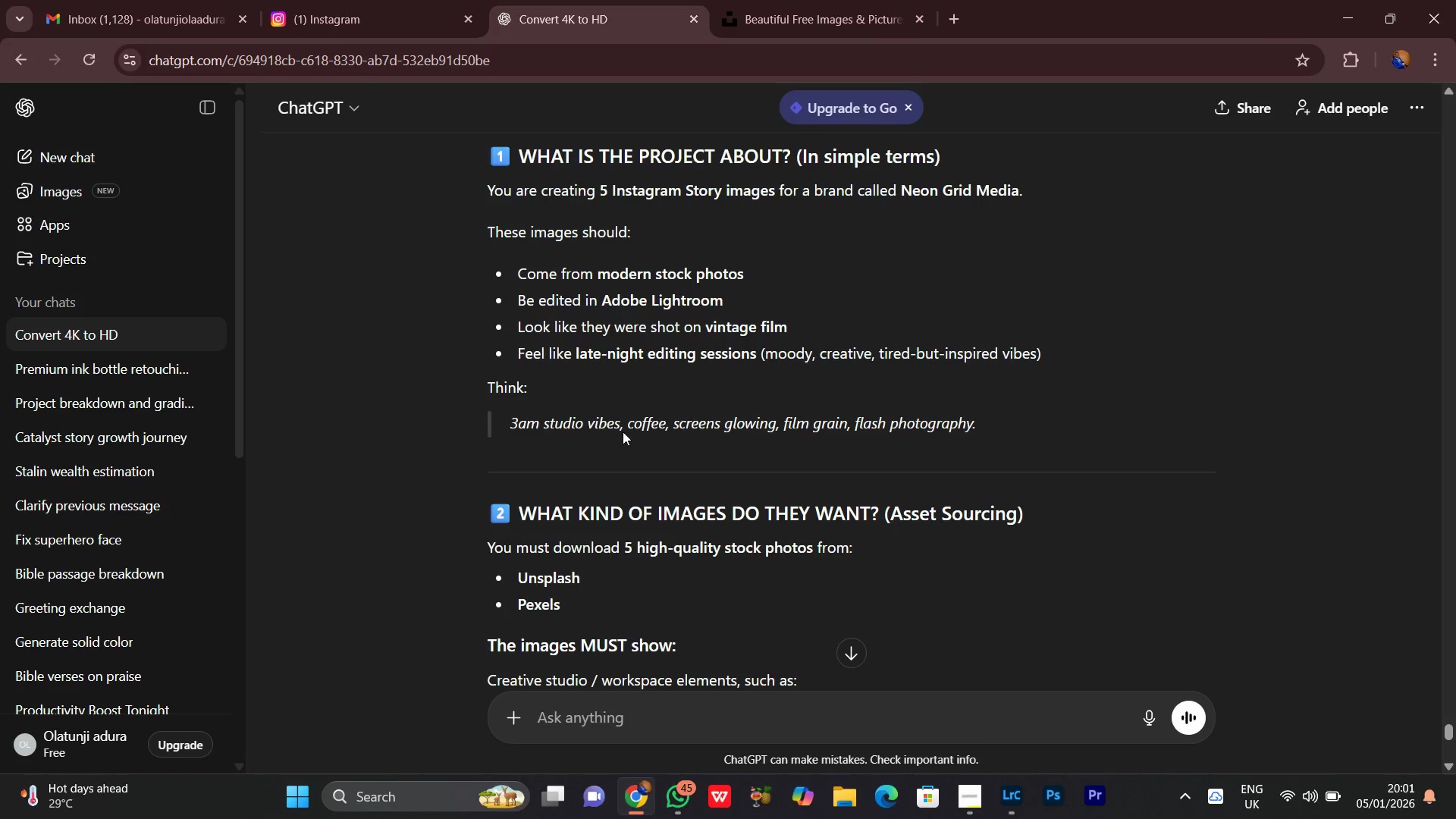 
left_click_drag(start_coordinate=[668, 418], to_coordinate=[777, 414])
 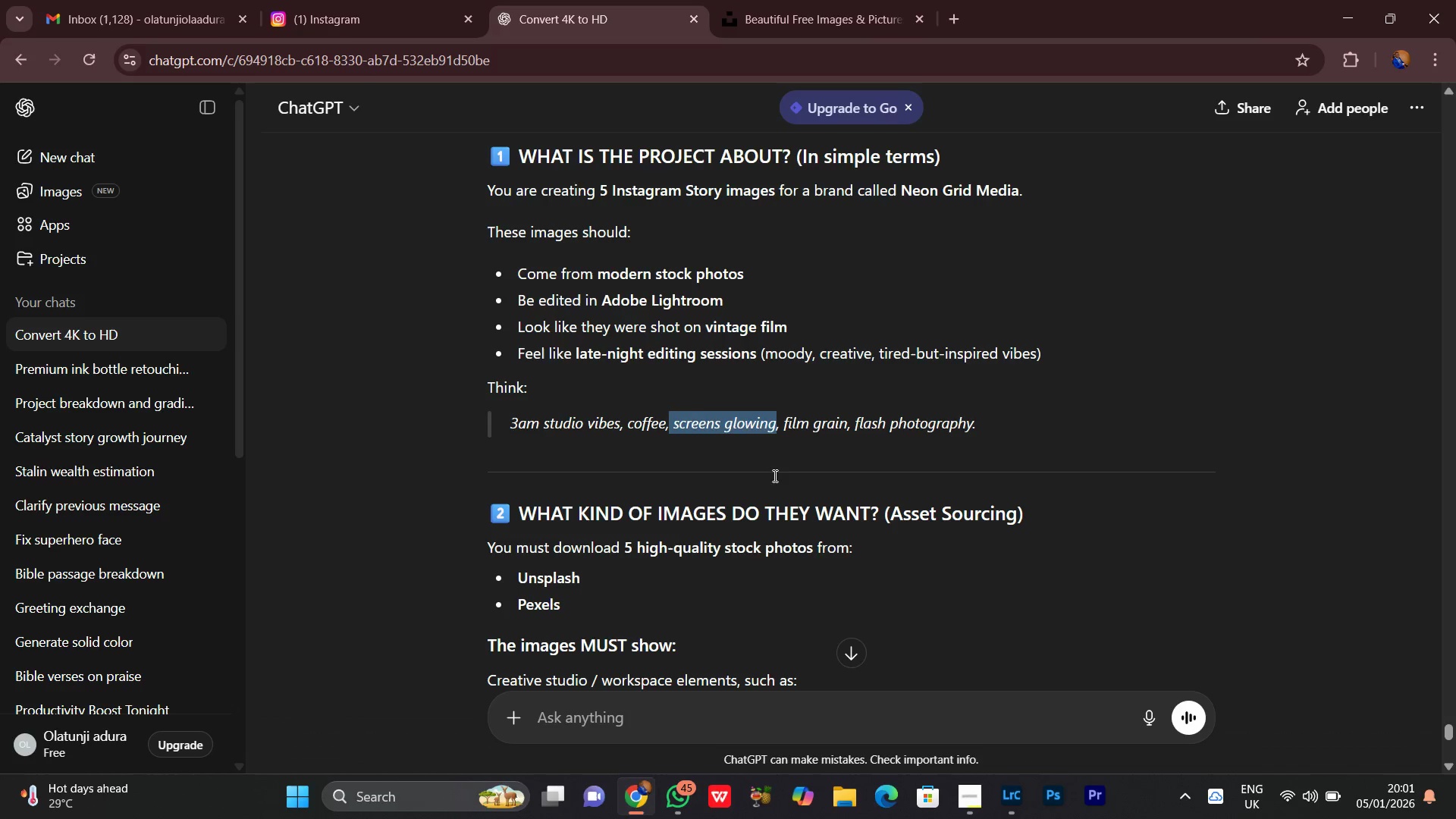 
left_click_drag(start_coordinate=[774, 475], to_coordinate=[781, 472])
 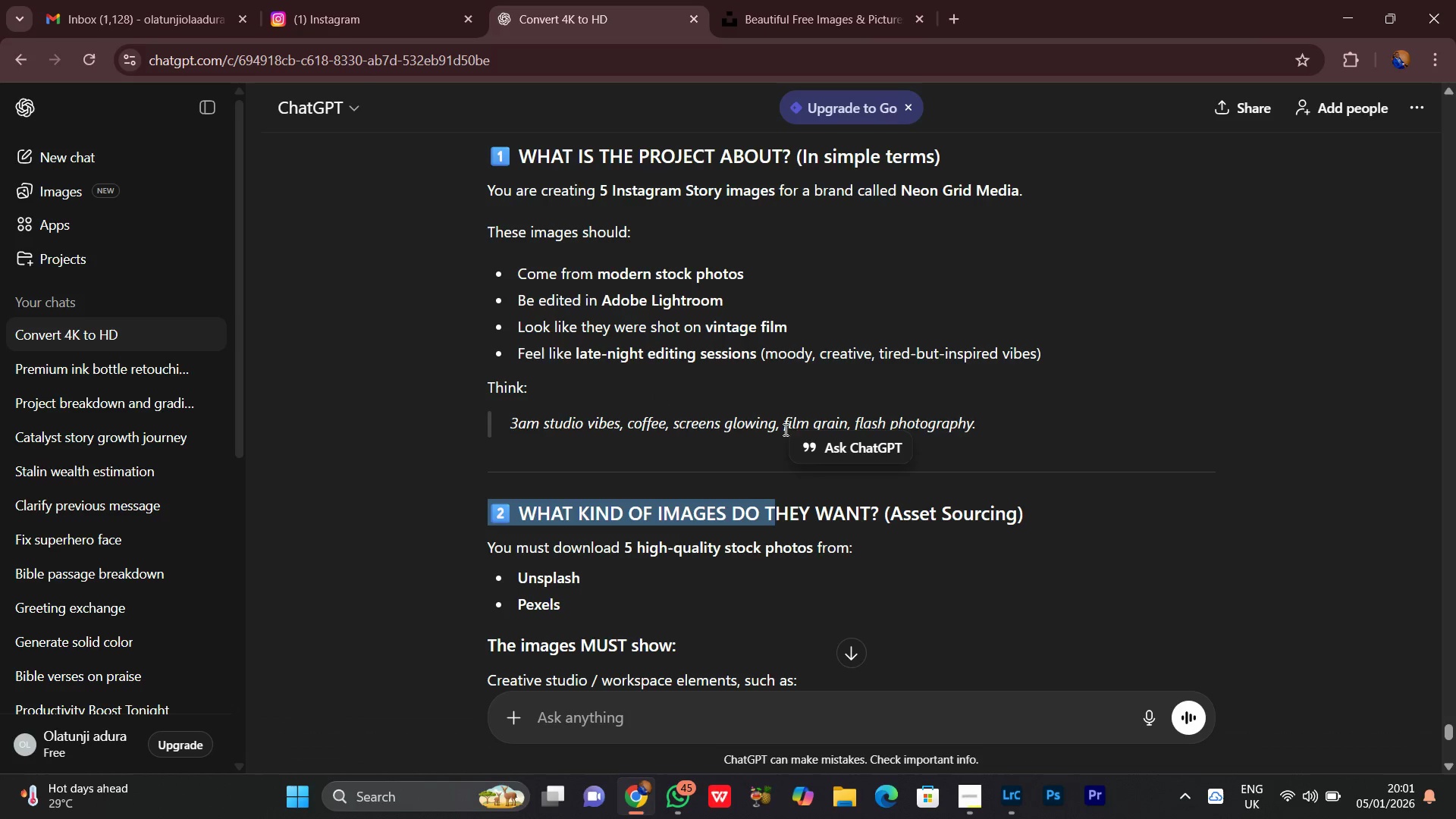 
left_click([795, 417])
 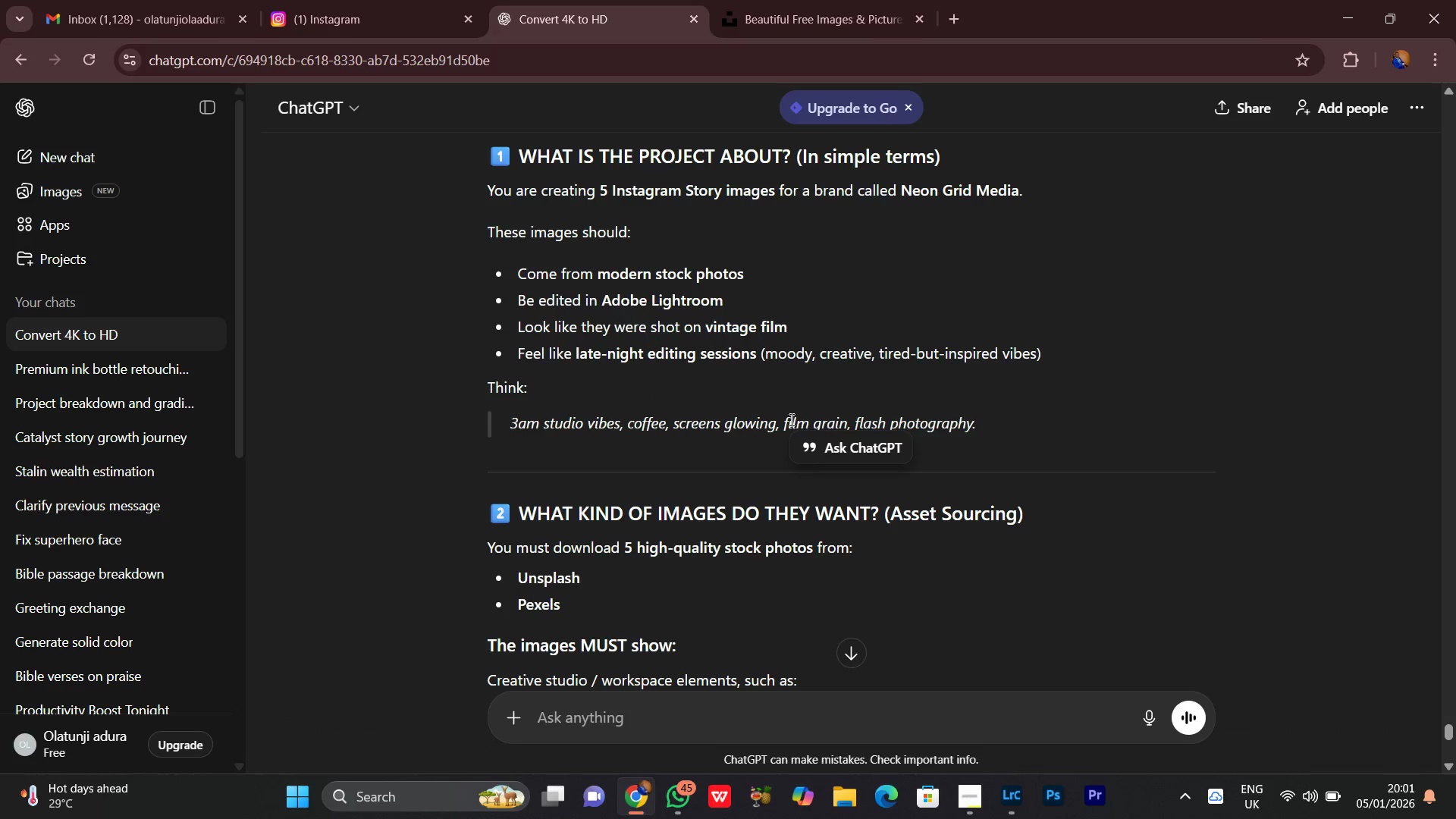 
left_click_drag(start_coordinate=[790, 419], to_coordinate=[821, 419])
 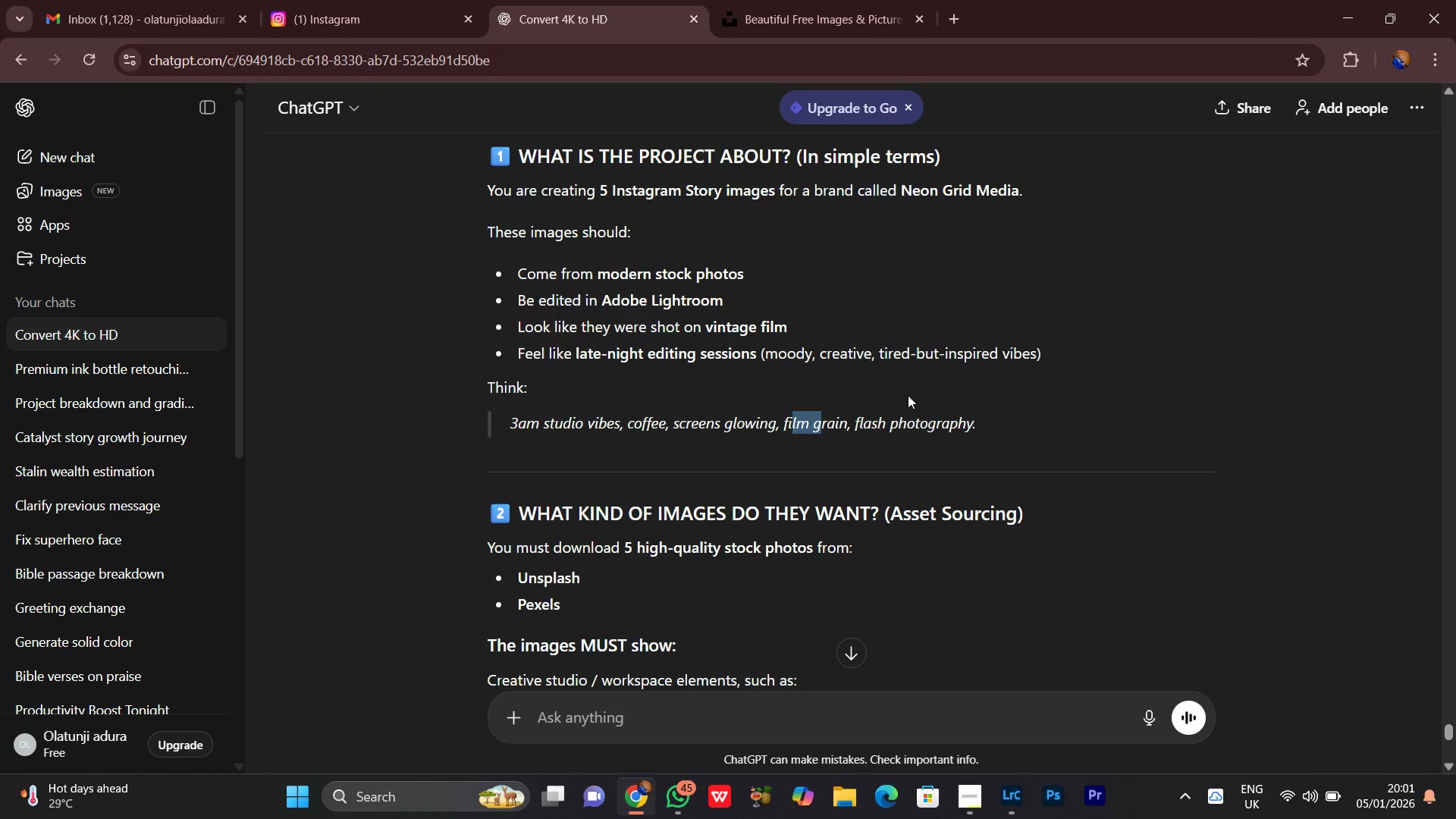 
triple_click([908, 395])
 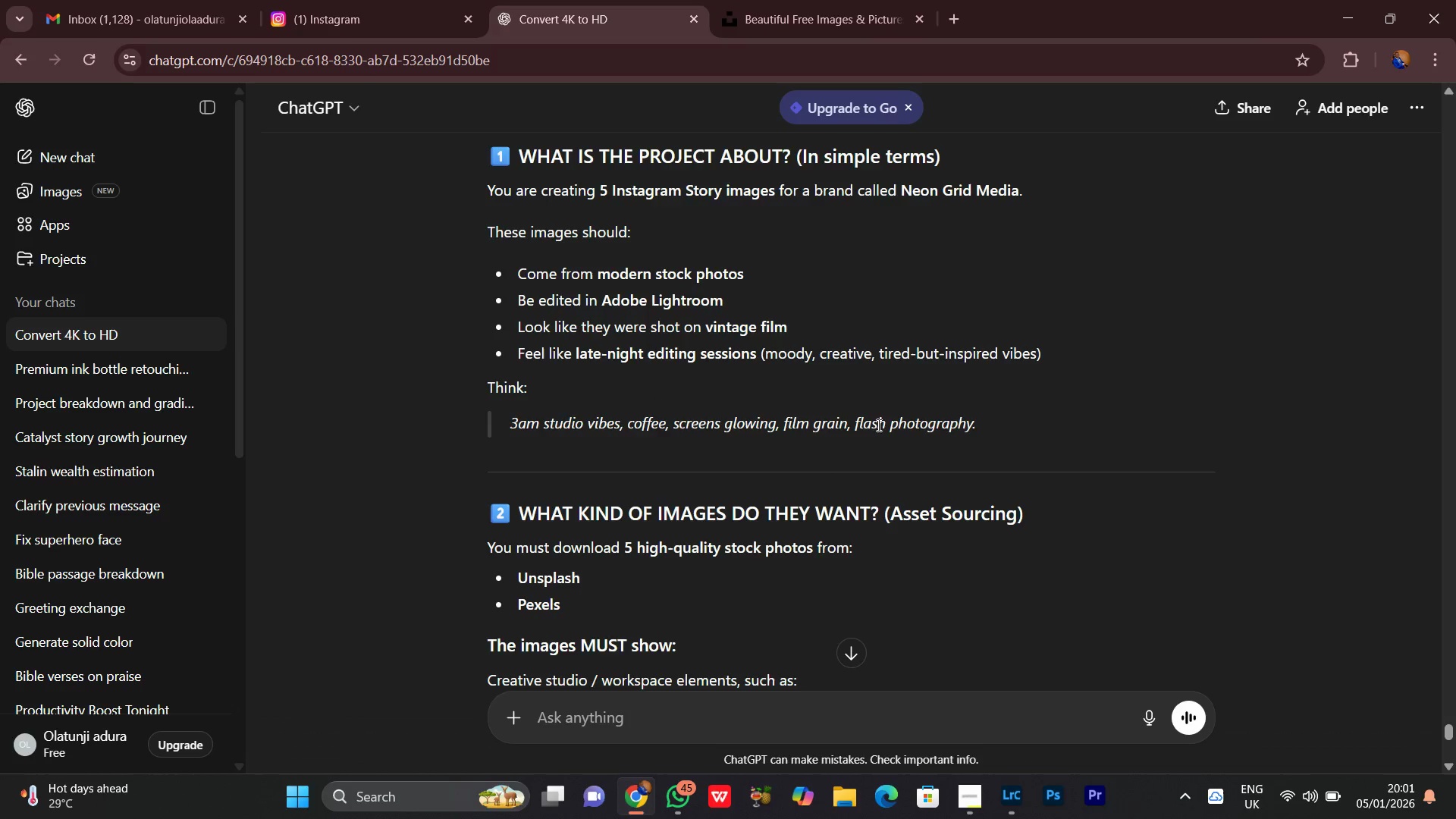 
scroll: coordinate [877, 430], scroll_direction: down, amount: 2.0
 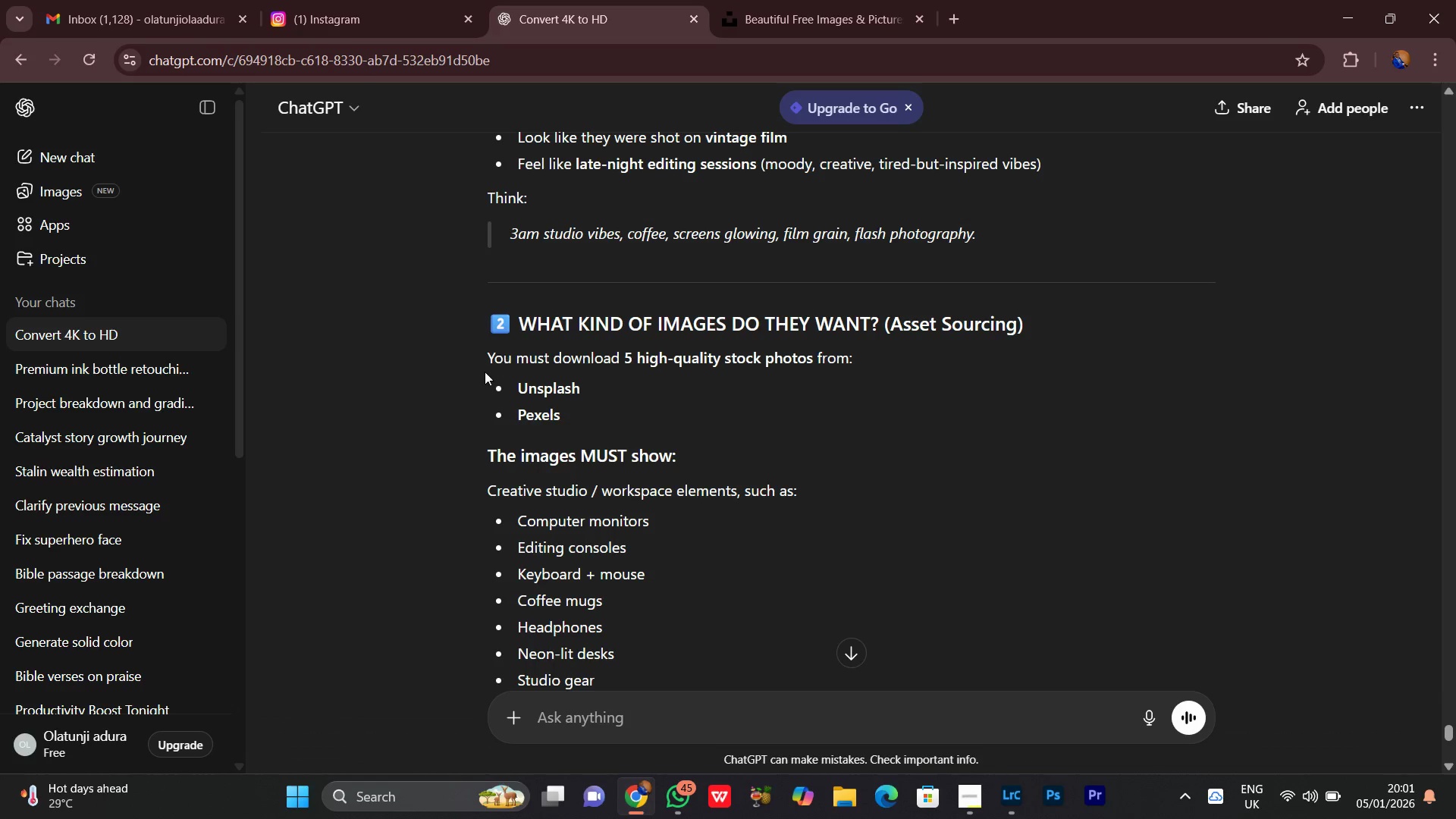 
wait(5.14)
 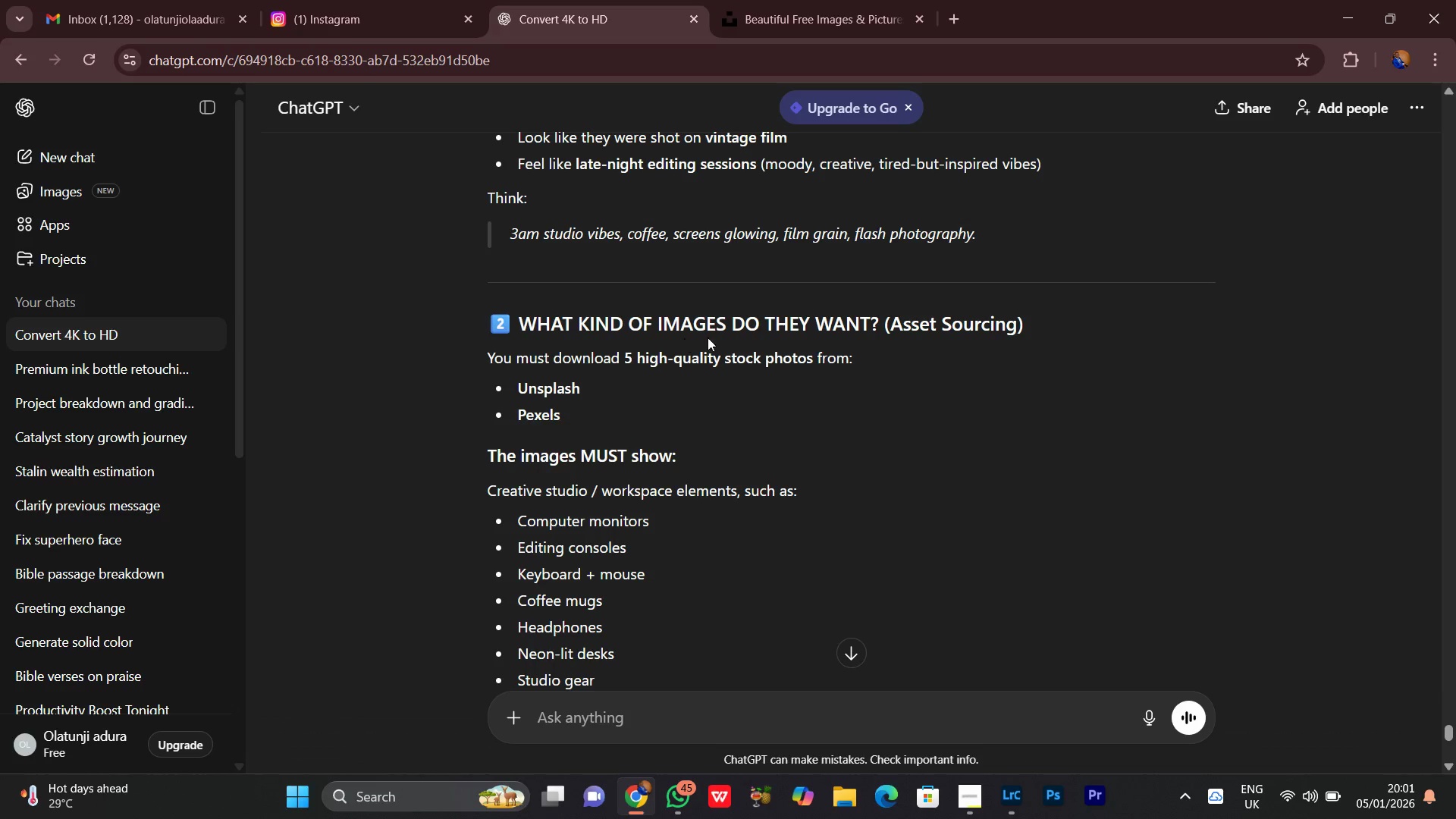 
scroll: coordinate [854, 403], scroll_direction: down, amount: 7.0
 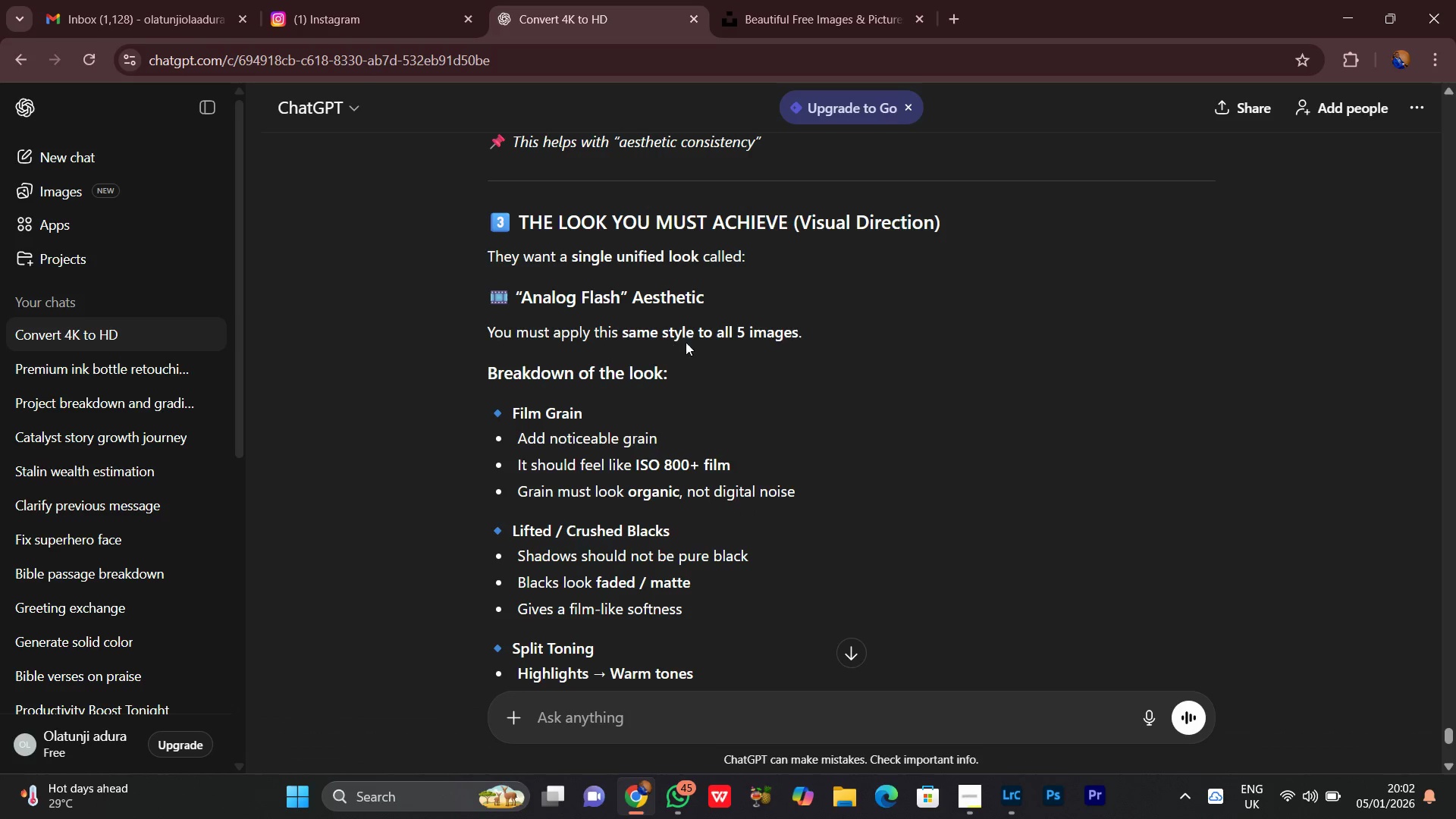 
wait(12.38)
 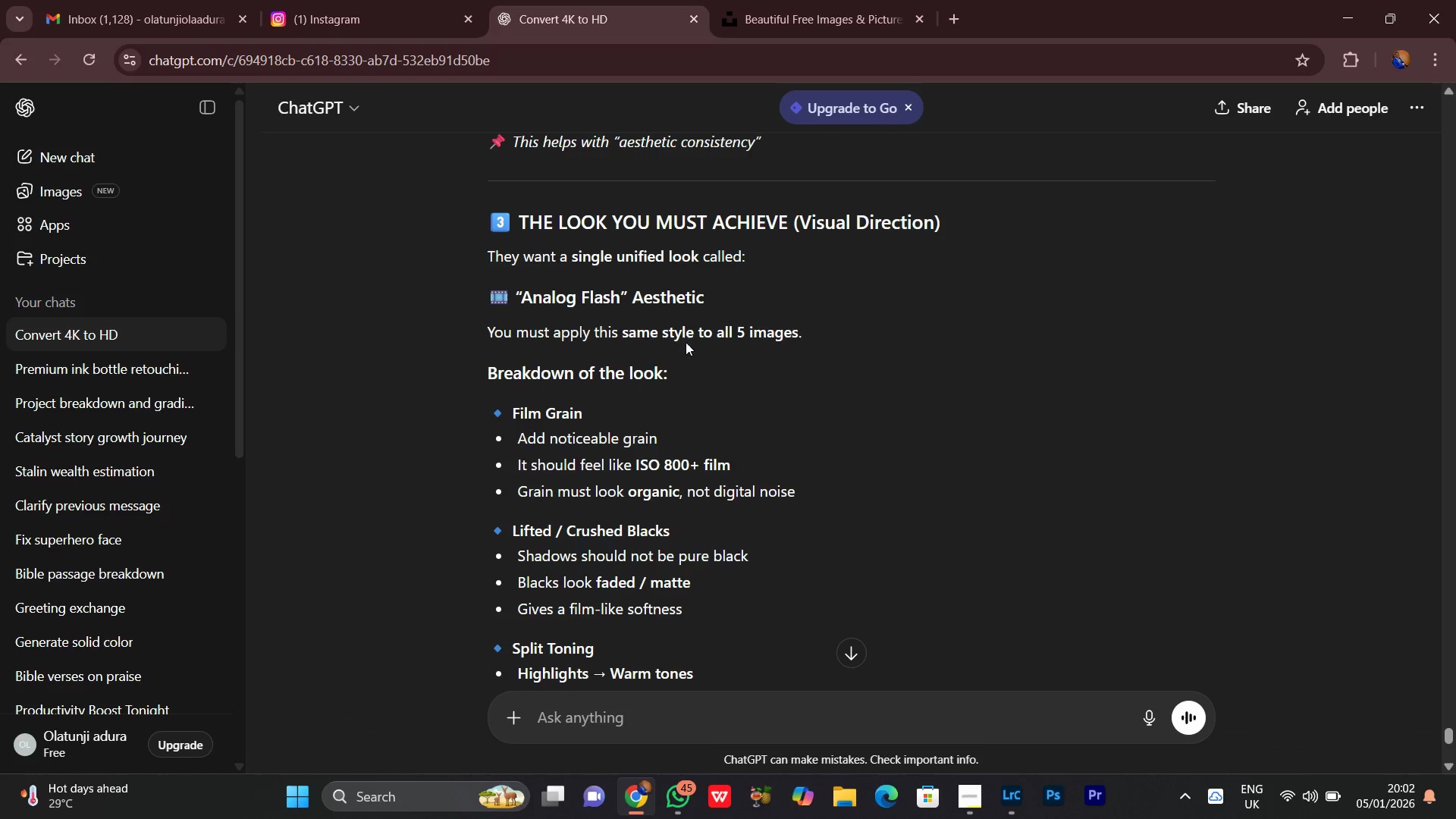 
scroll: coordinate [645, 435], scroll_direction: down, amount: 6.0
 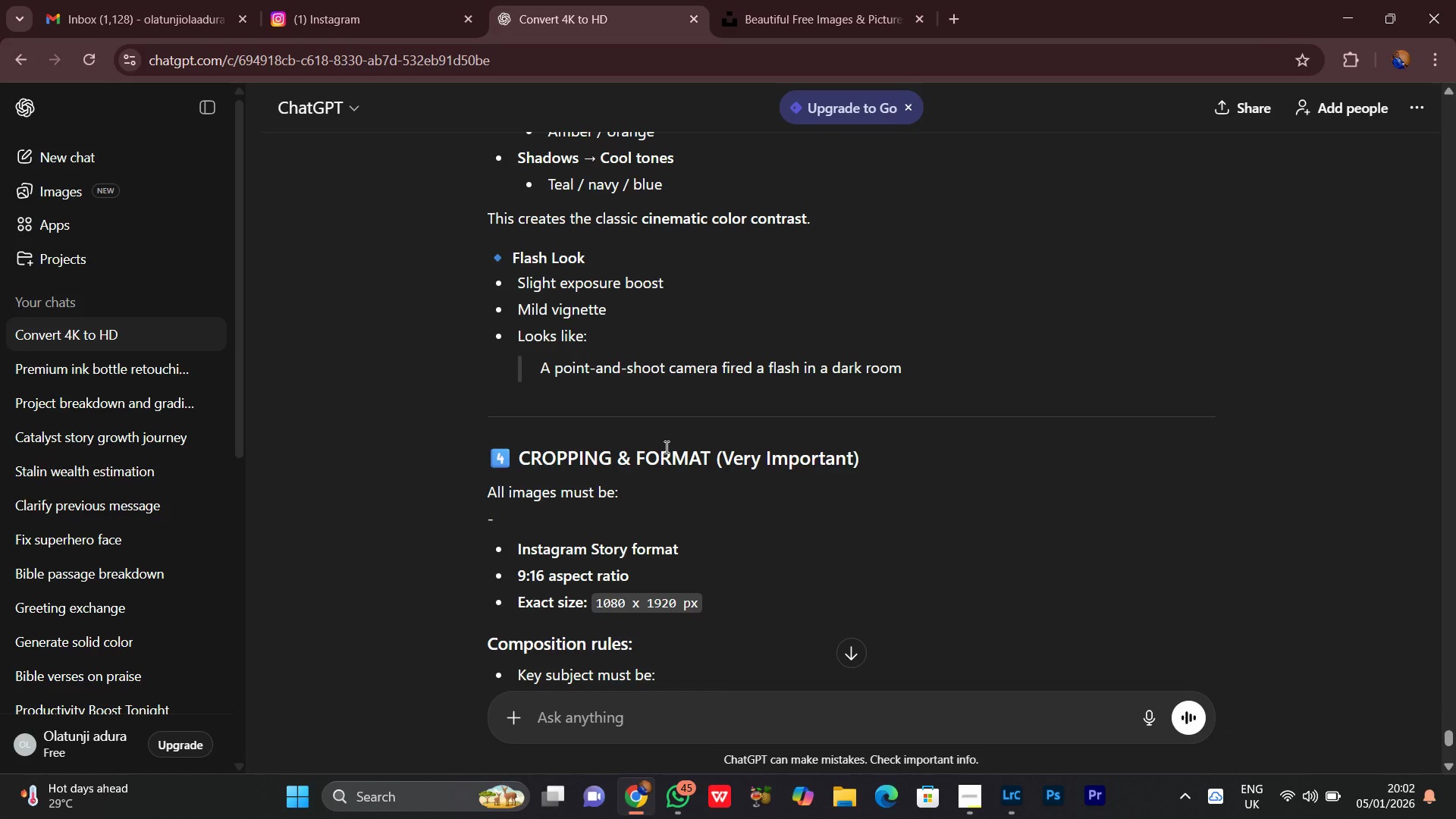 
wait(17.2)
 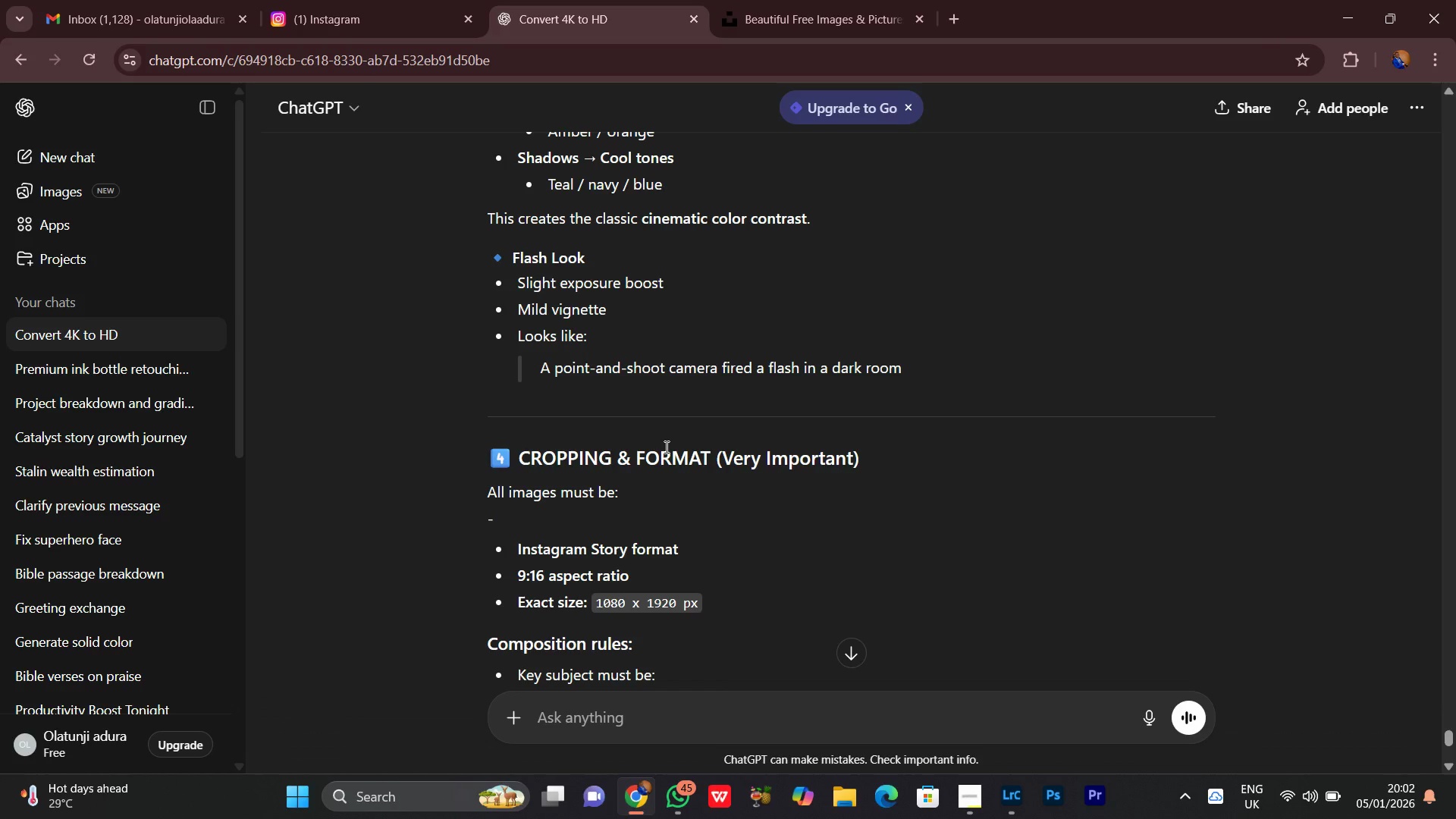 
scroll: coordinate [694, 350], scroll_direction: up, amount: 1.0
 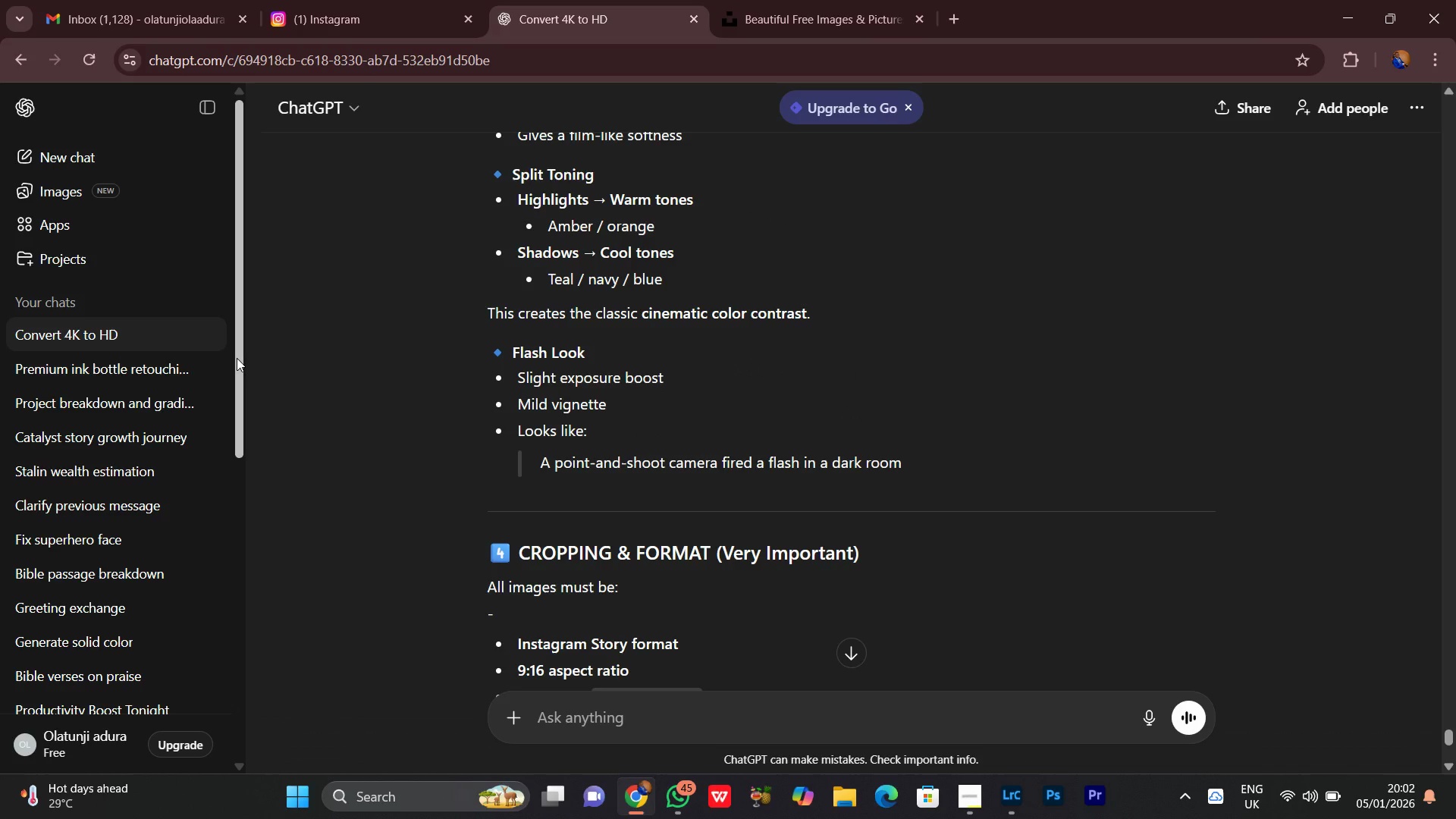 
wait(6.57)
 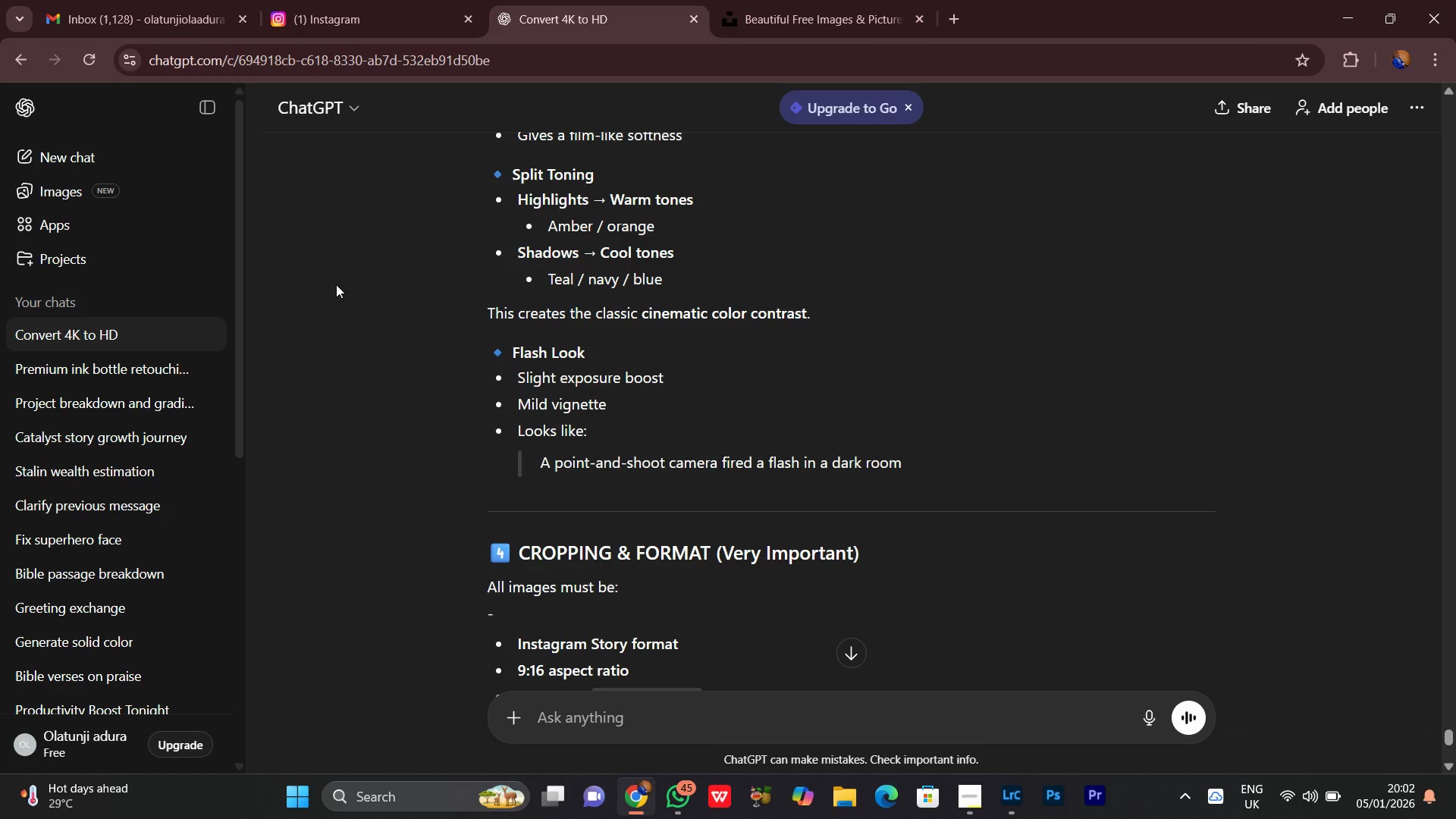 
scroll: coordinate [725, 315], scroll_direction: up, amount: 4.0
 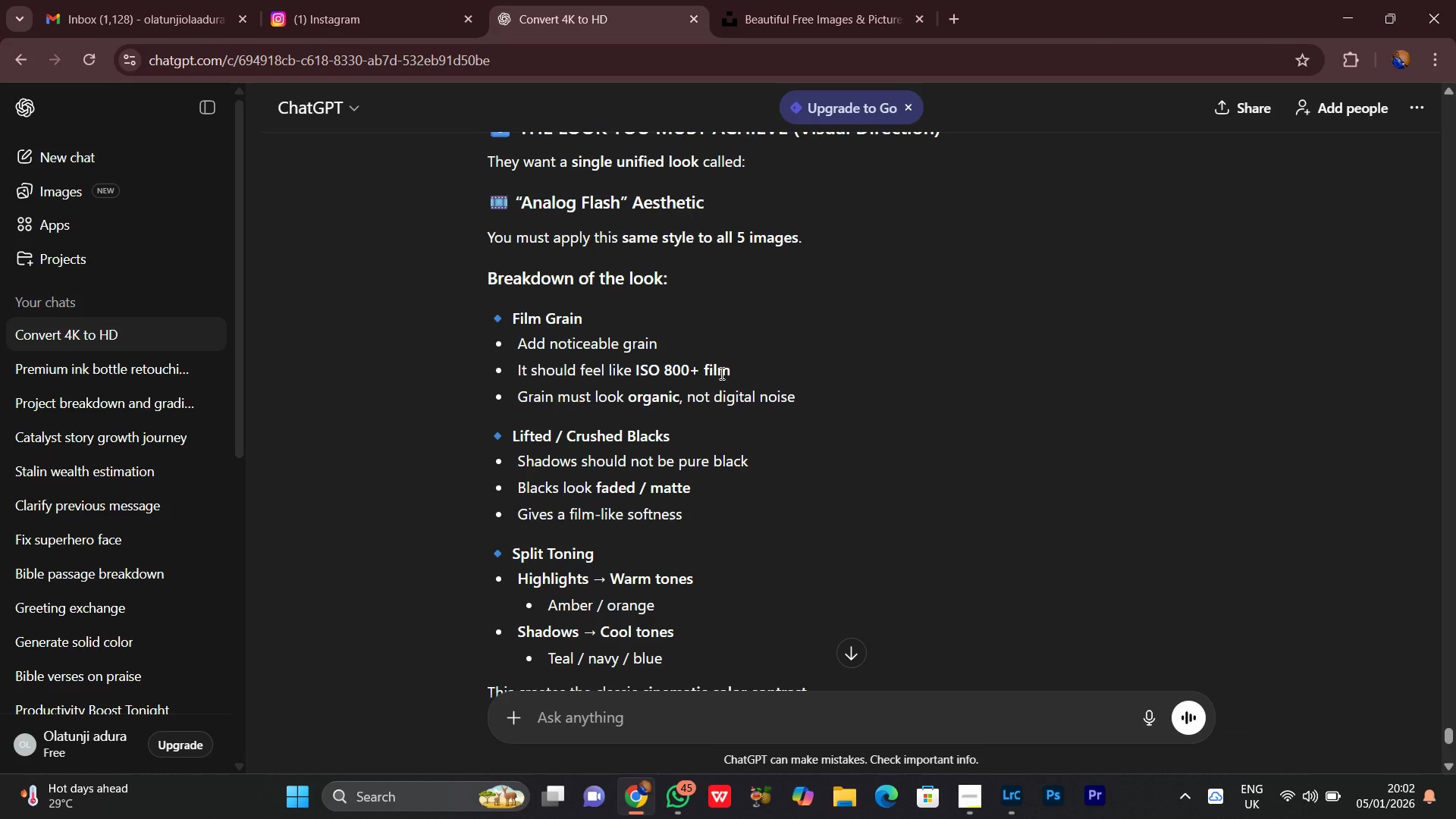 
scroll: coordinate [661, 334], scroll_direction: down, amount: 2.0
 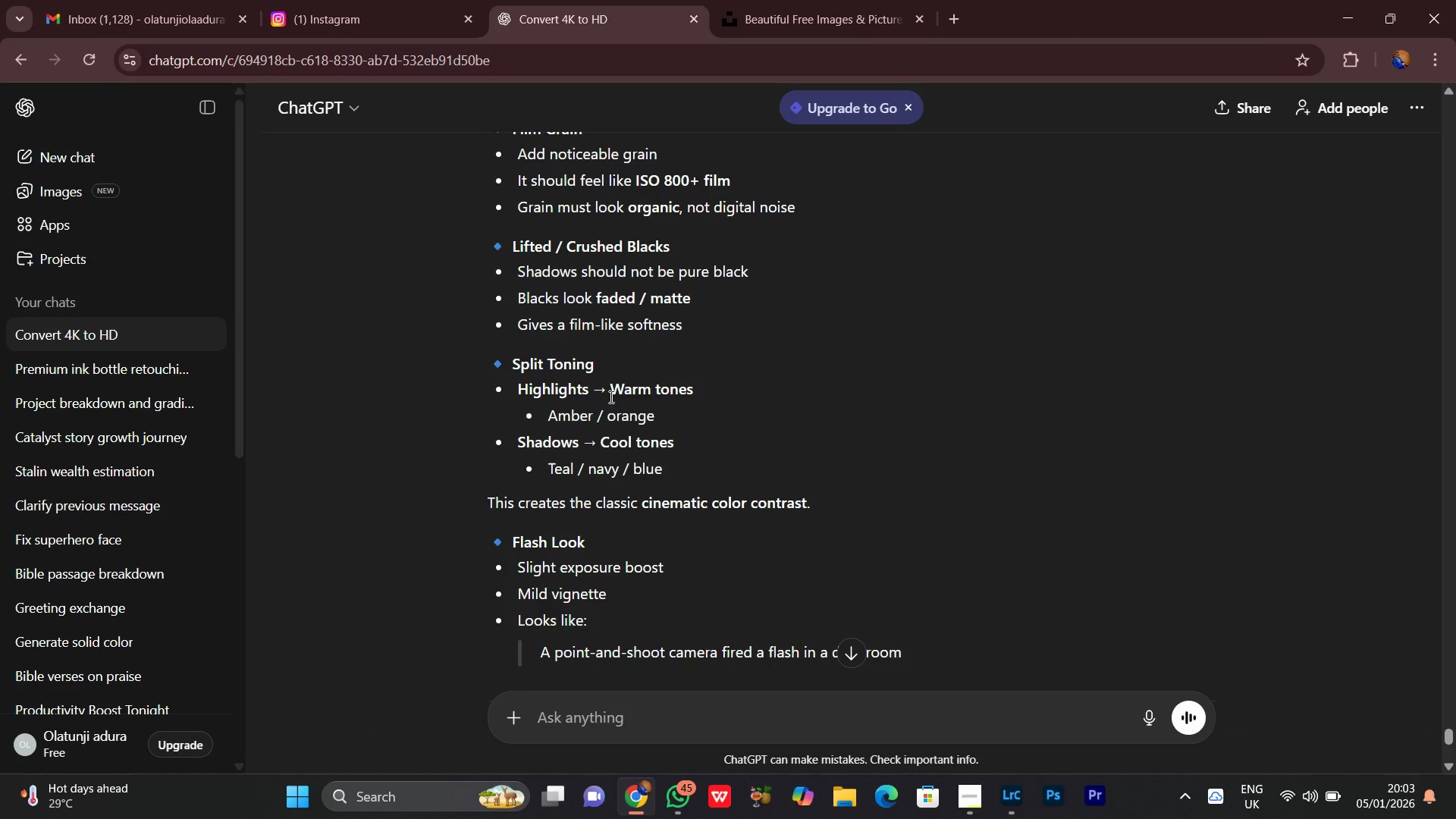 
wait(12.67)
 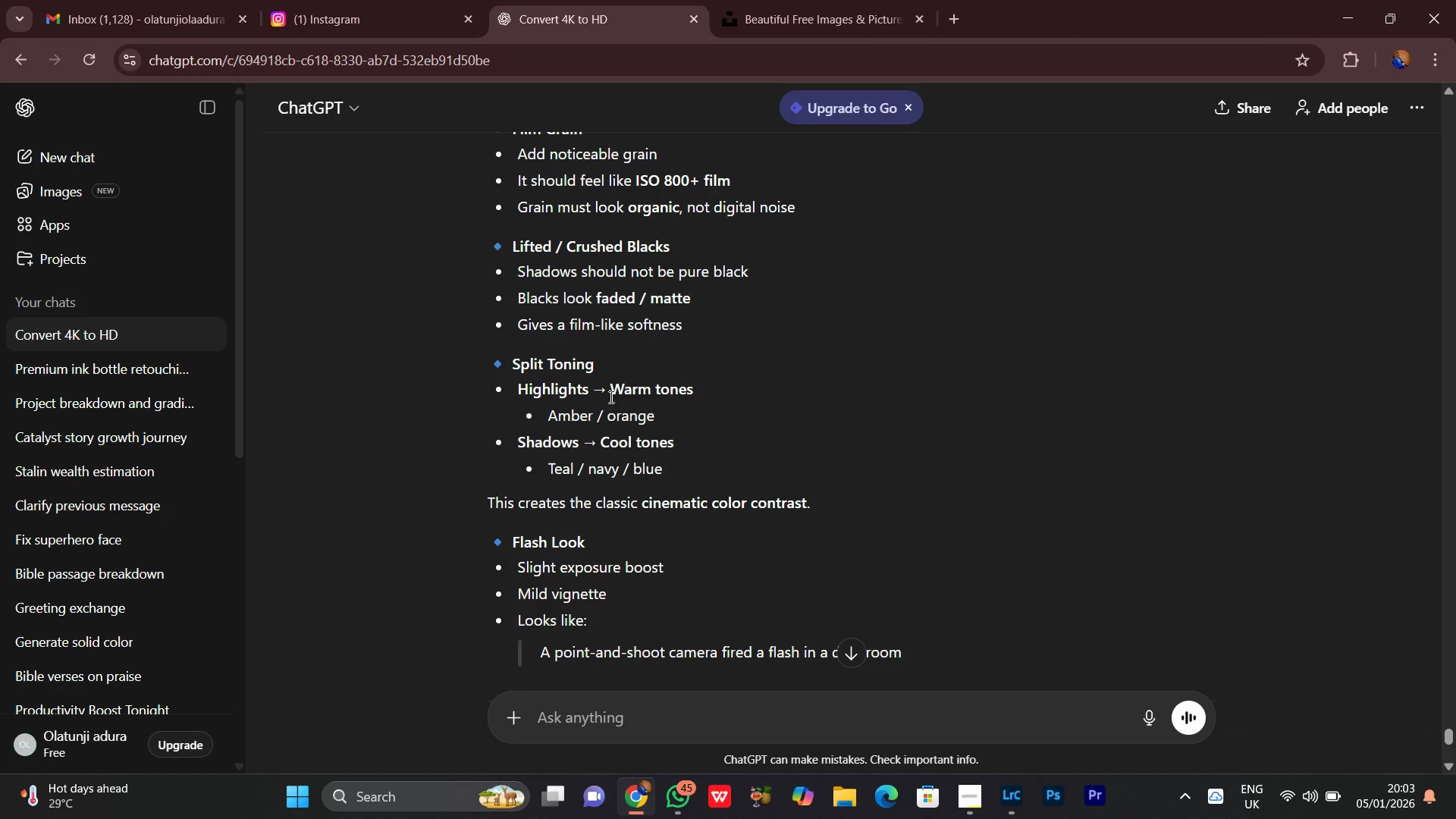 
scroll: coordinate [729, 326], scroll_direction: down, amount: 1.0
 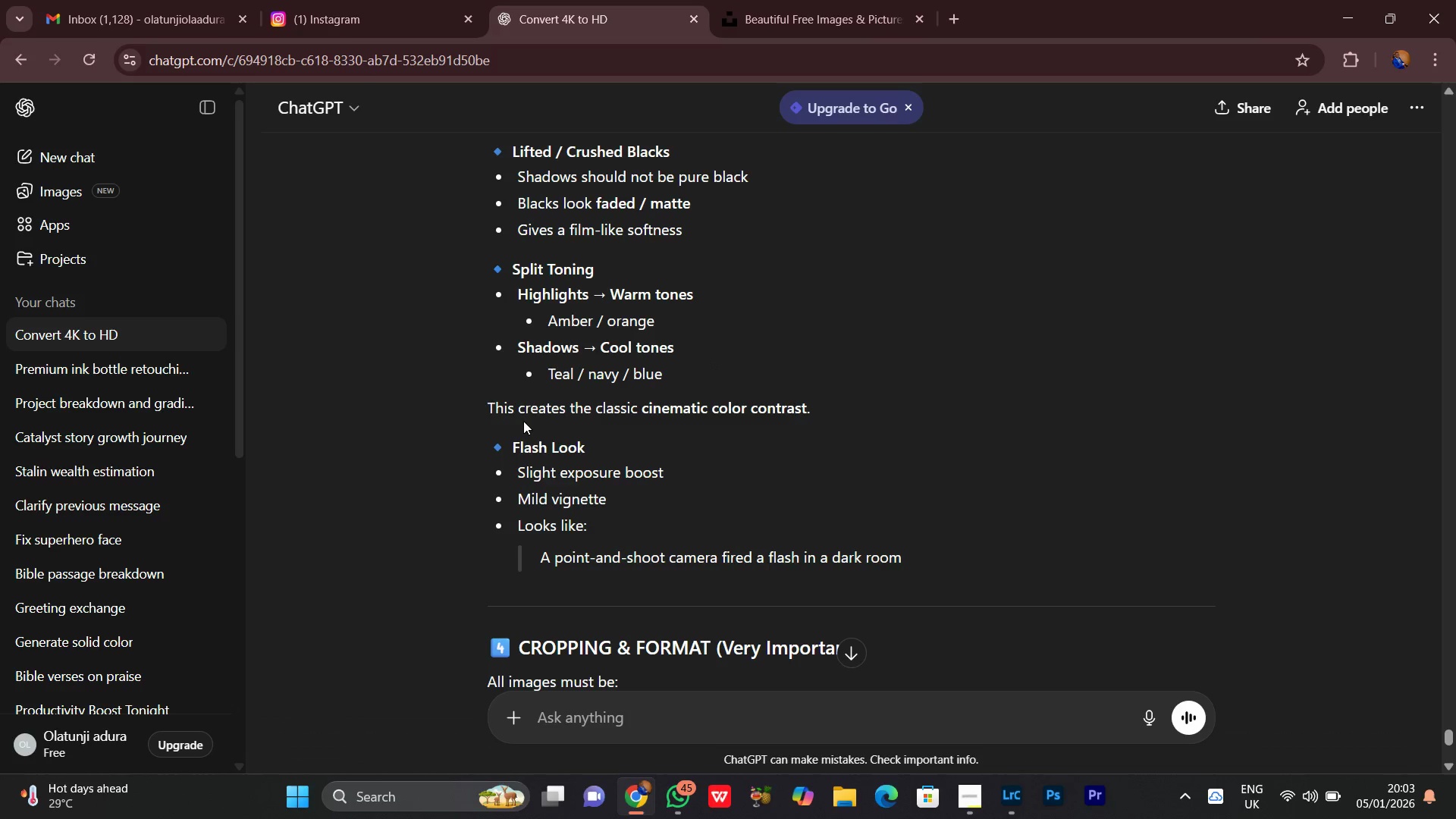 
wait(12.18)
 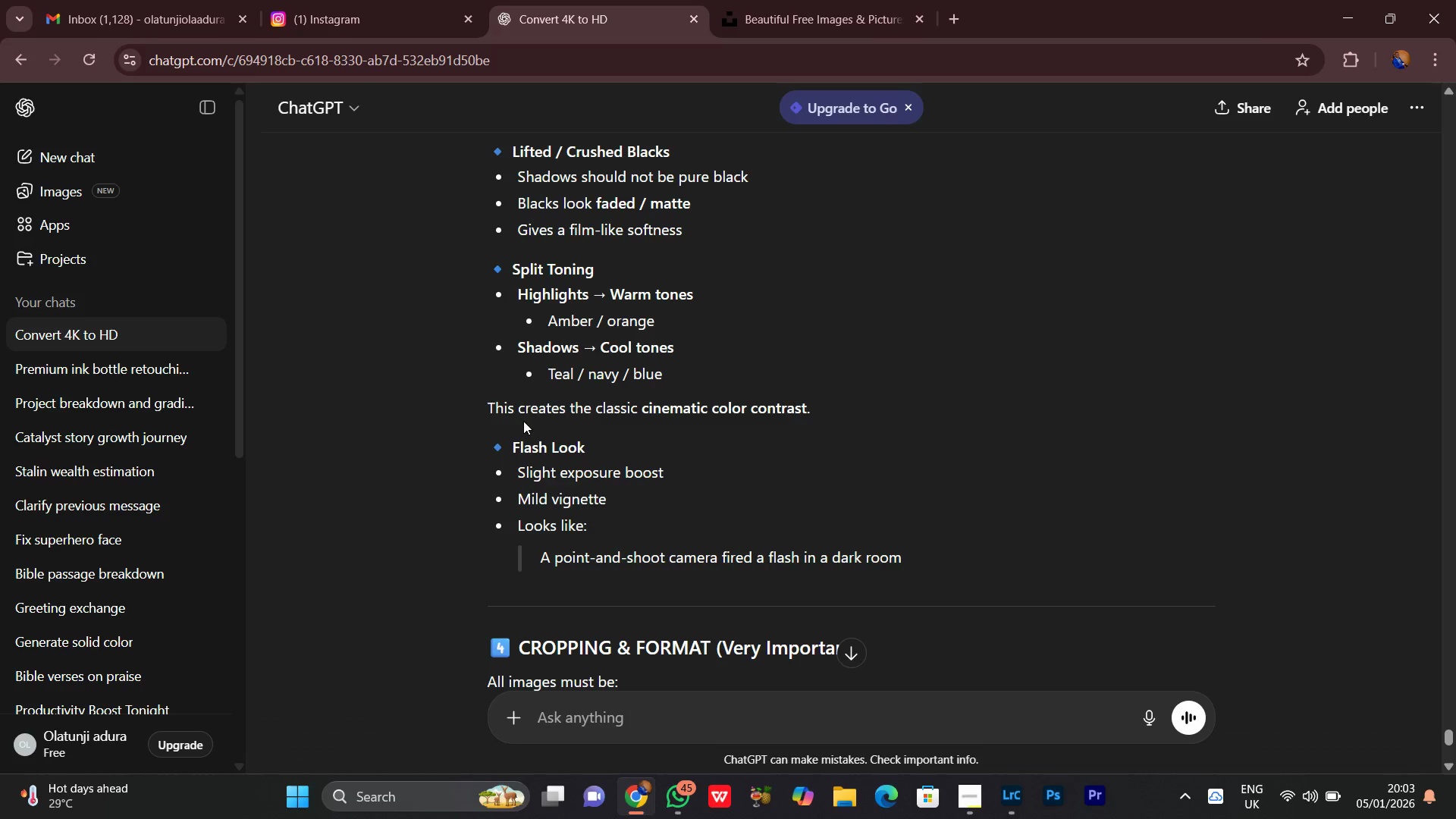 
scroll: coordinate [675, 420], scroll_direction: down, amount: 1.0
 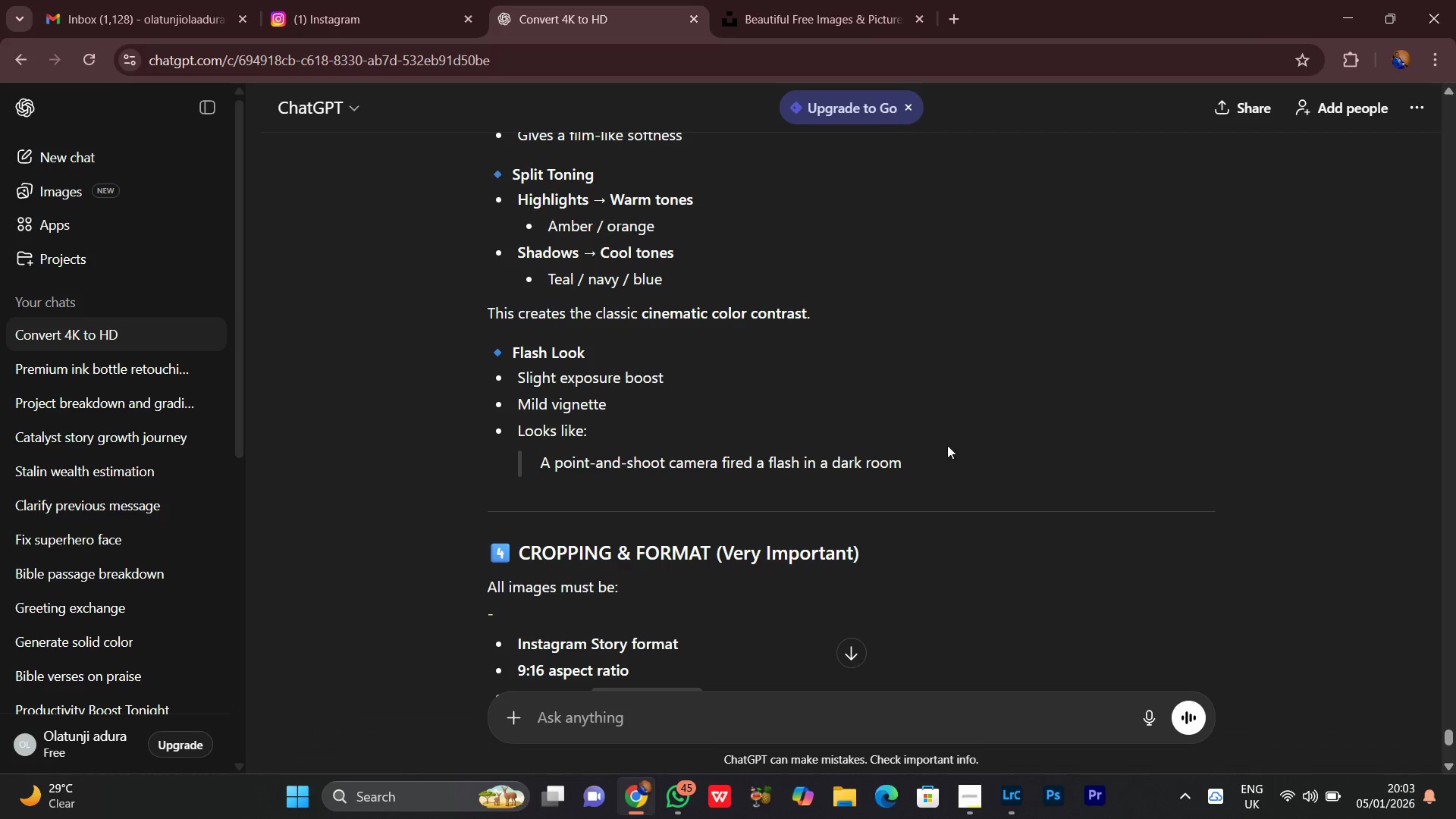 
wait(20.56)
 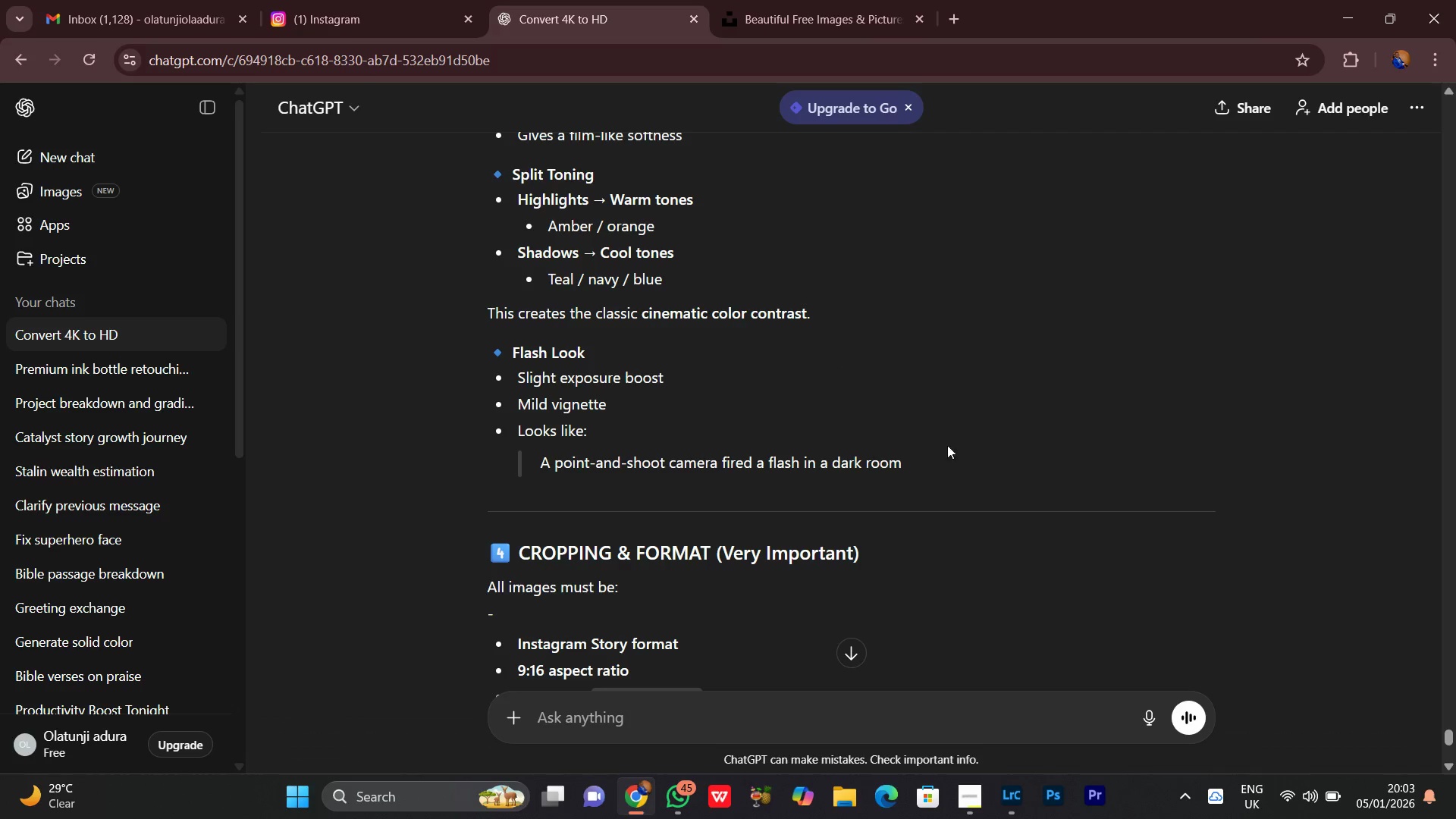 
scroll: coordinate [925, 378], scroll_direction: down, amount: 7.0
 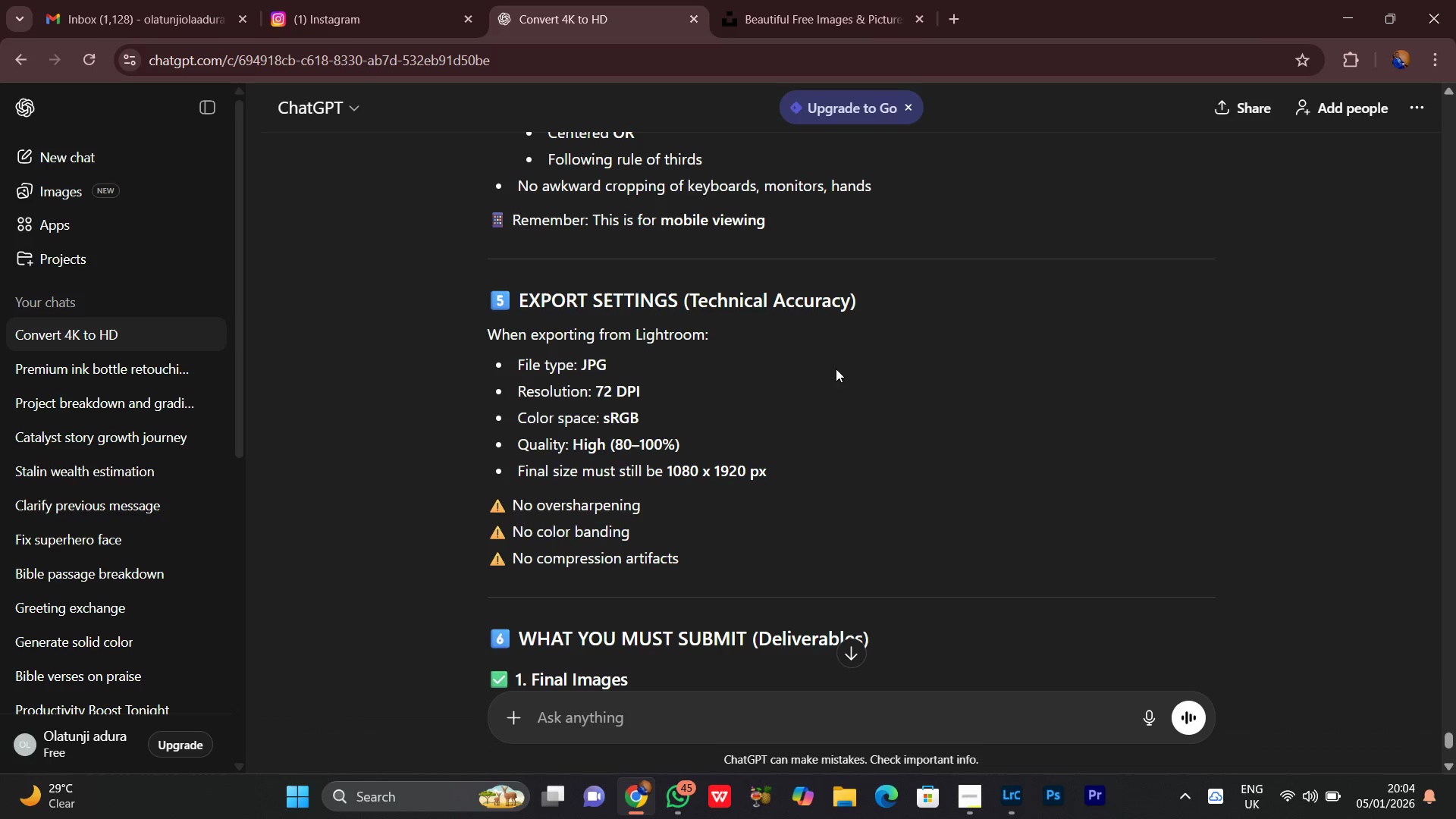 
wait(10.19)
 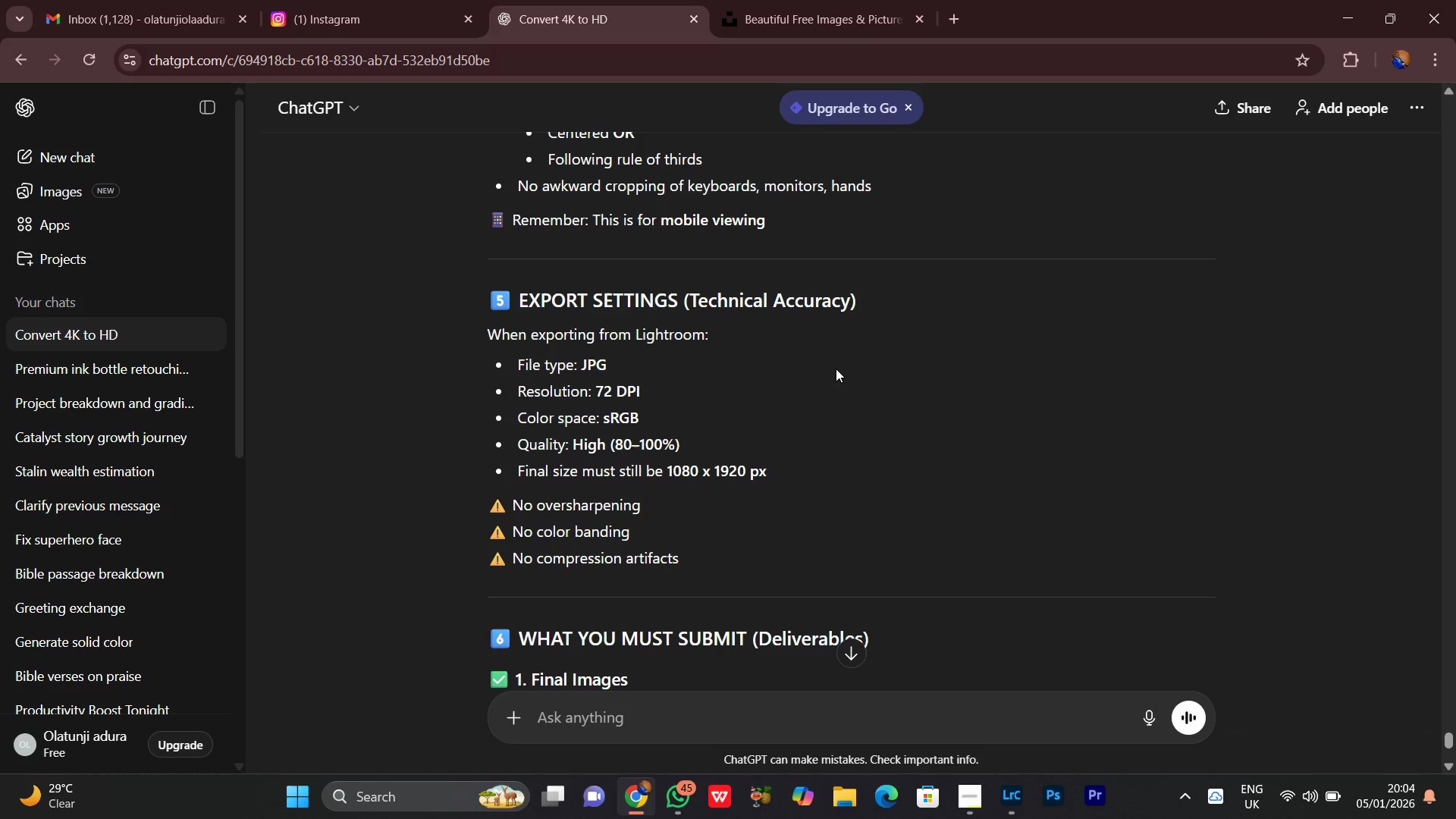 
left_click_drag(start_coordinate=[522, 474], to_coordinate=[799, 467])
 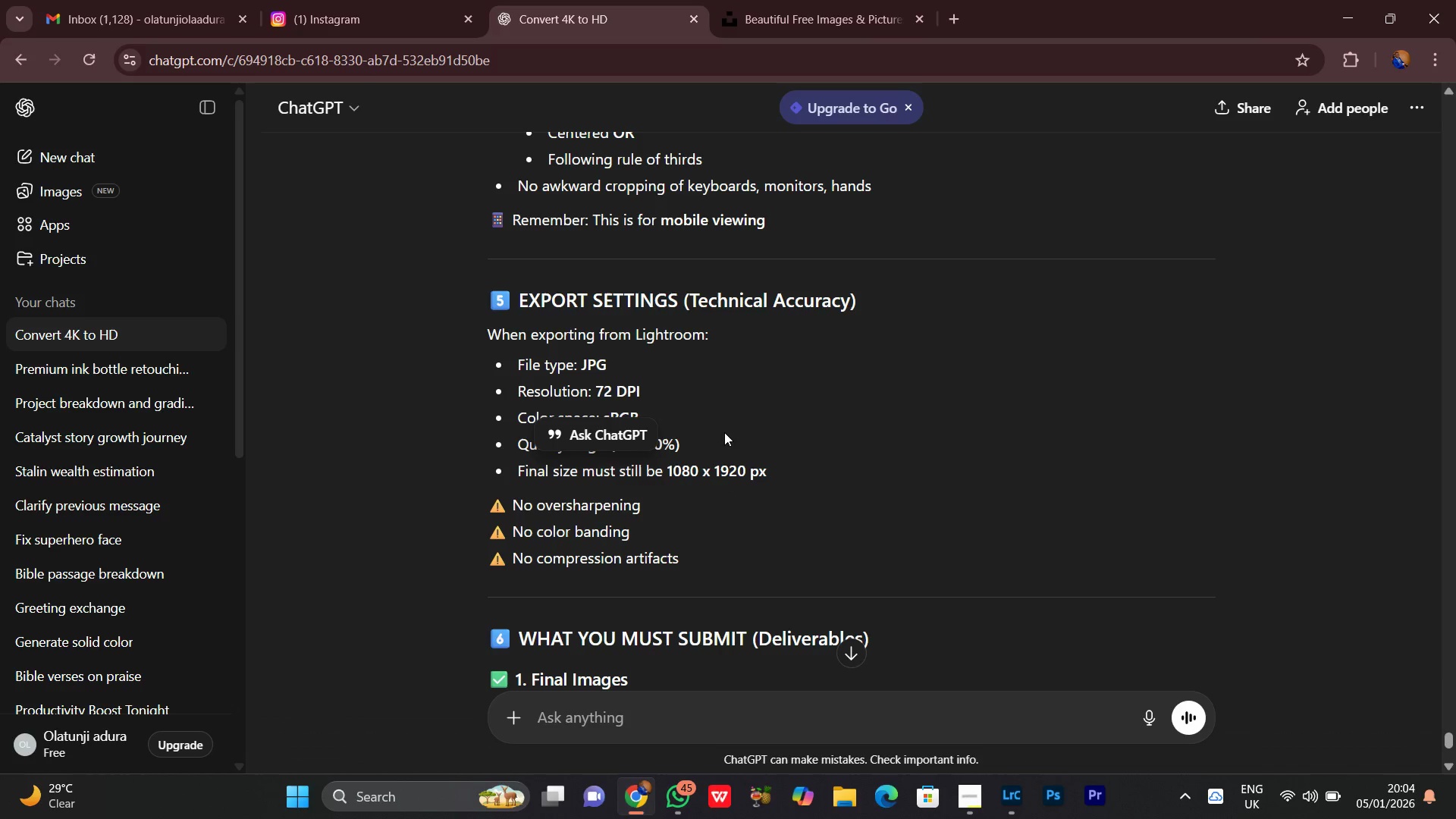 
left_click([723, 433])
 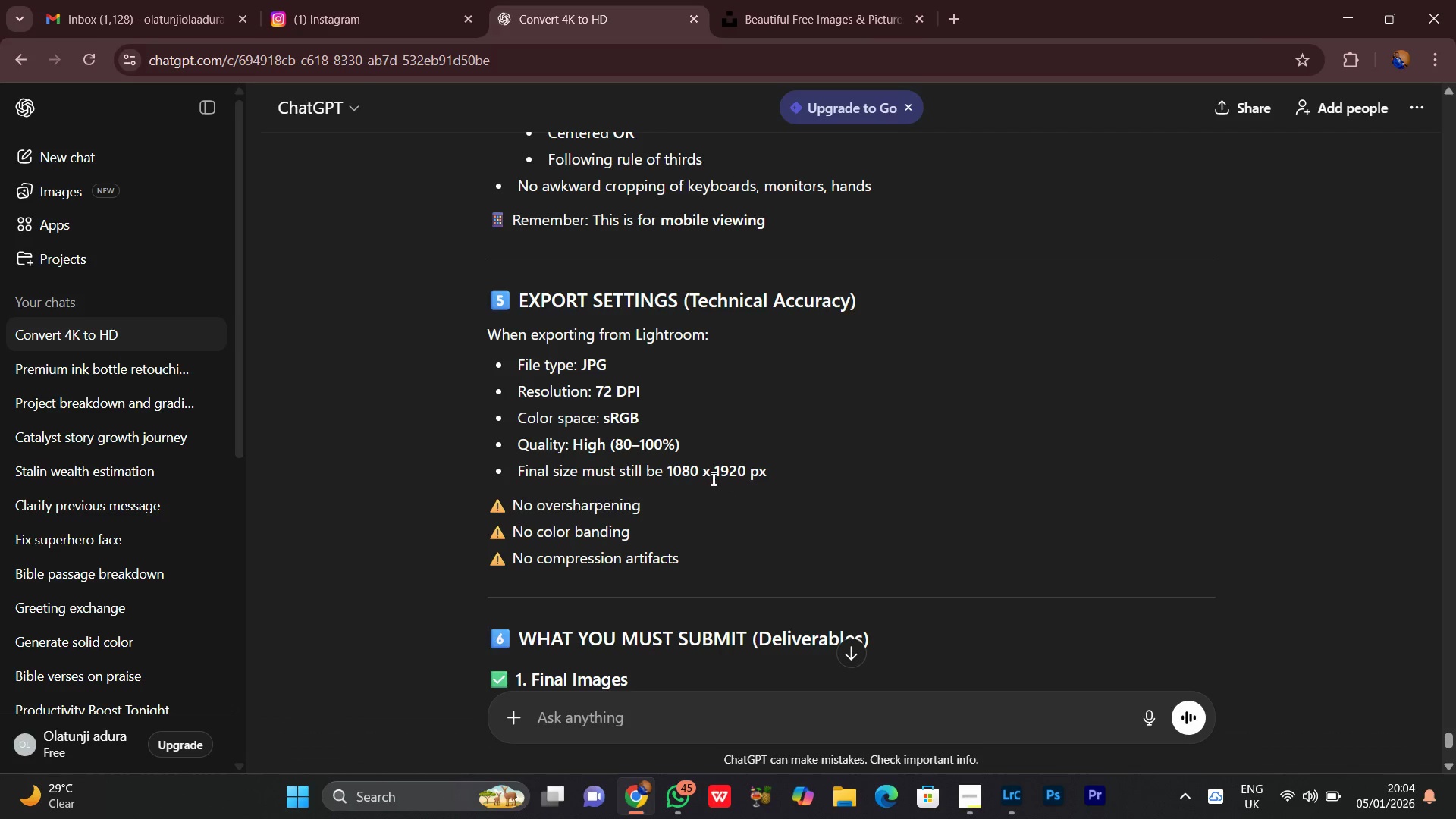 
scroll: coordinate [551, 391], scroll_direction: down, amount: 5.0
 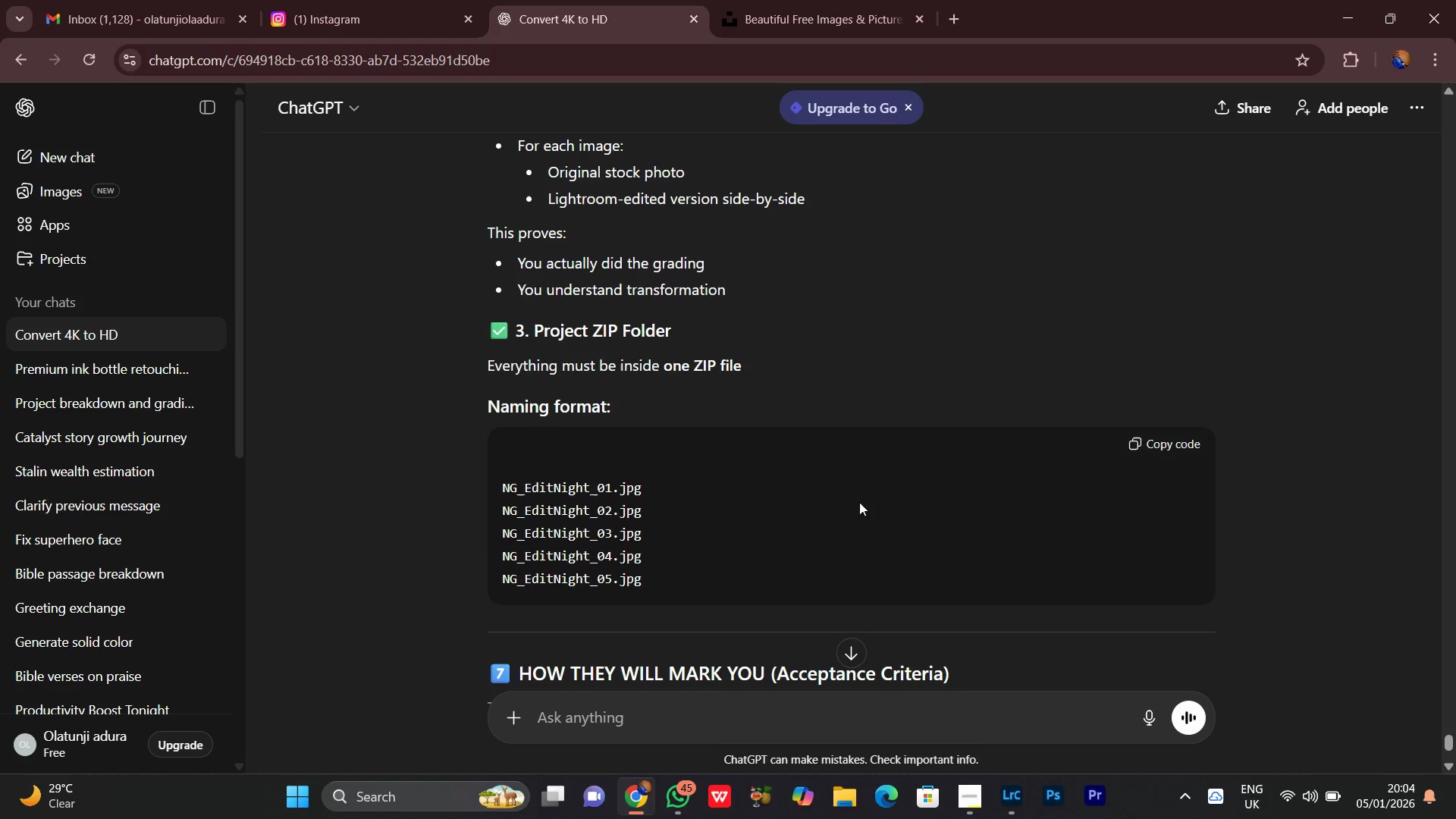 
left_click([967, 805])